 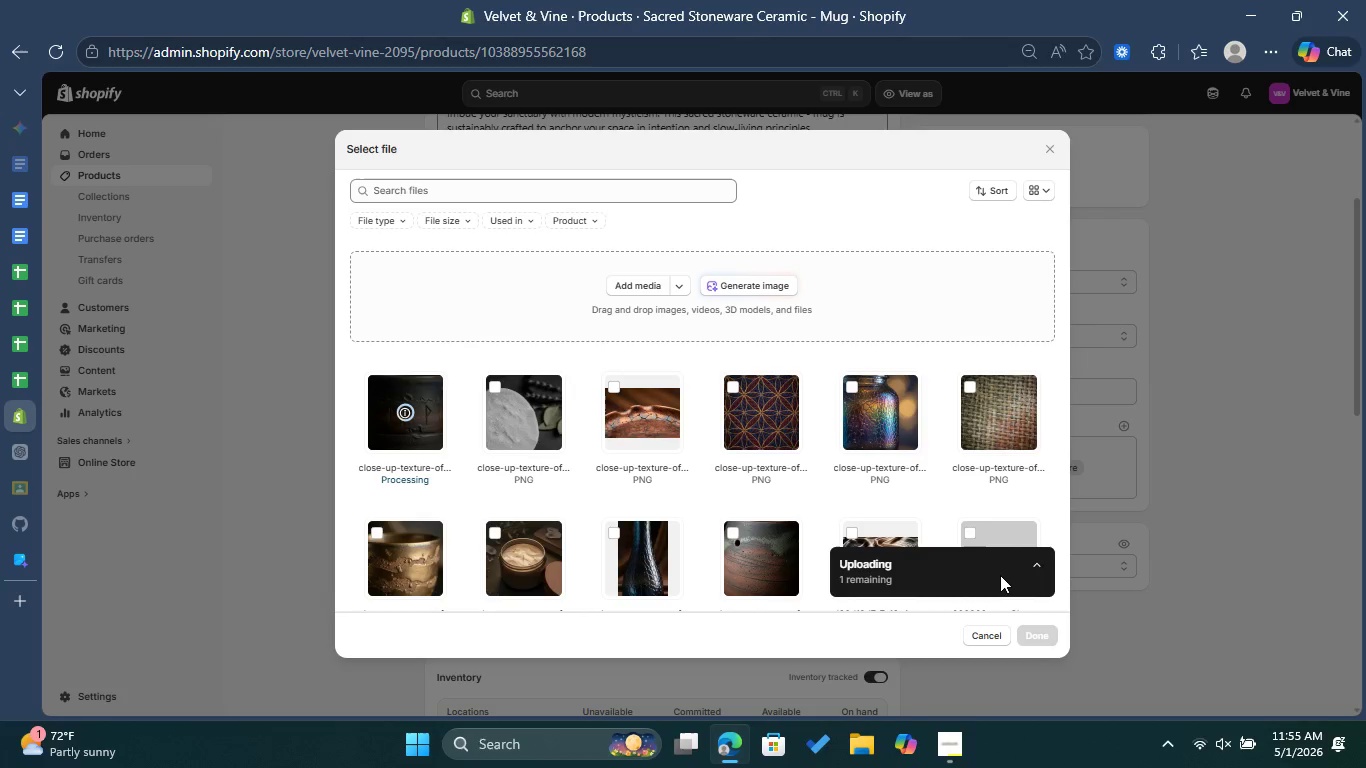 
left_click([1033, 636])
 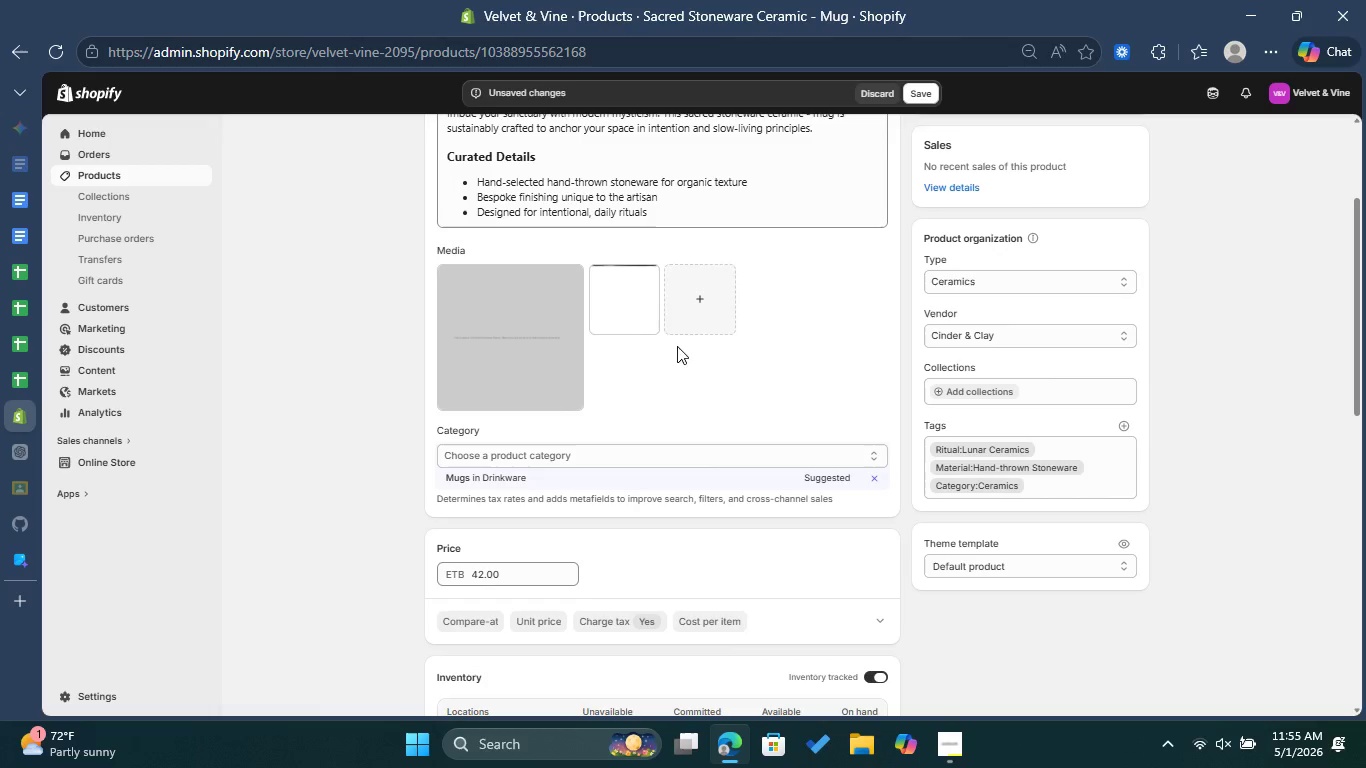 
left_click([637, 313])
 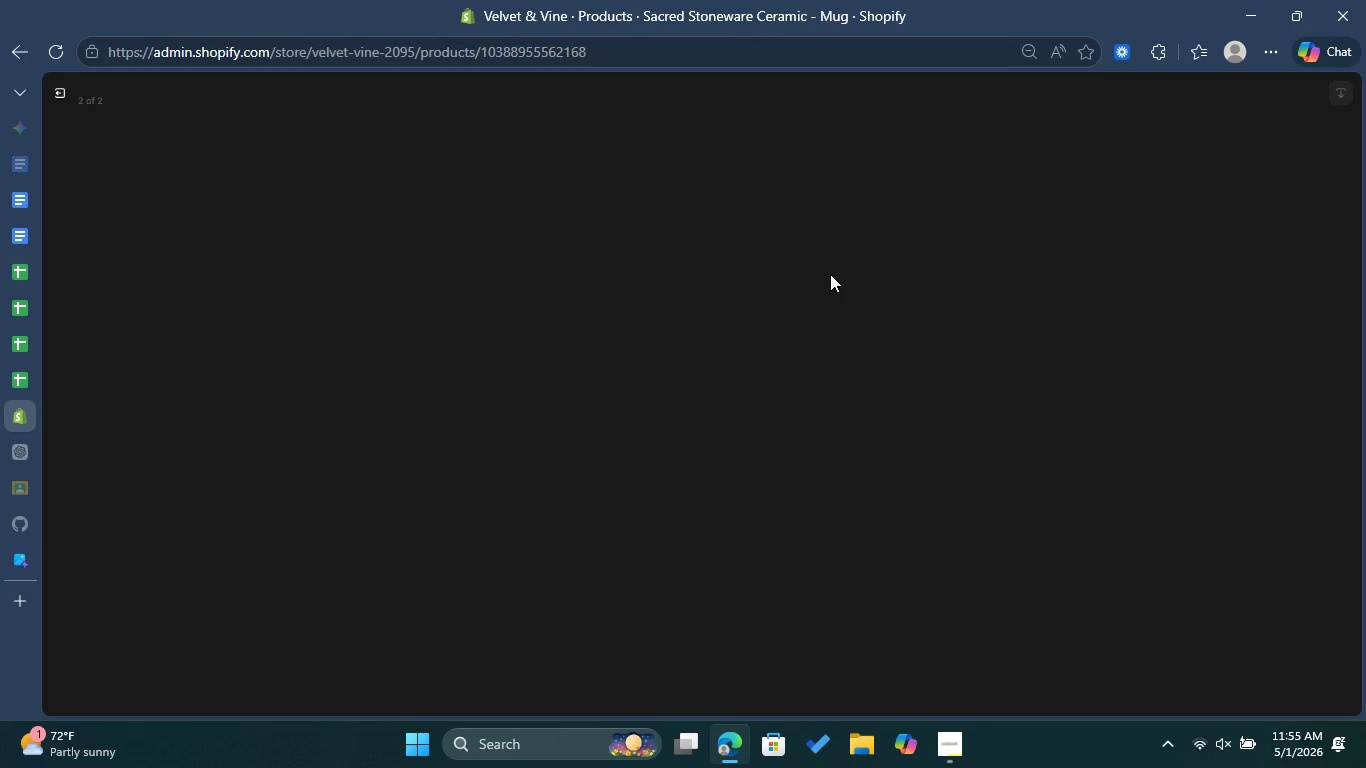 
wait(12.64)
 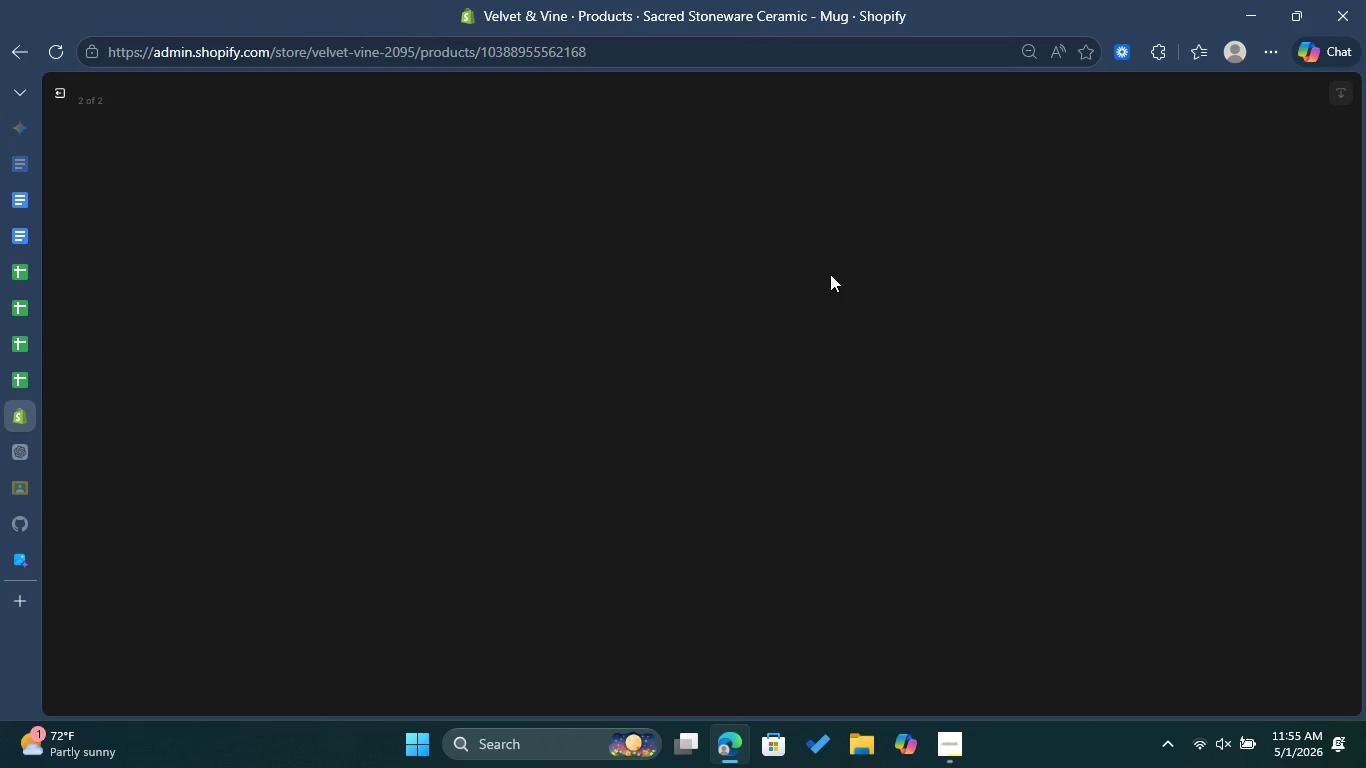 
left_click([1215, 265])
 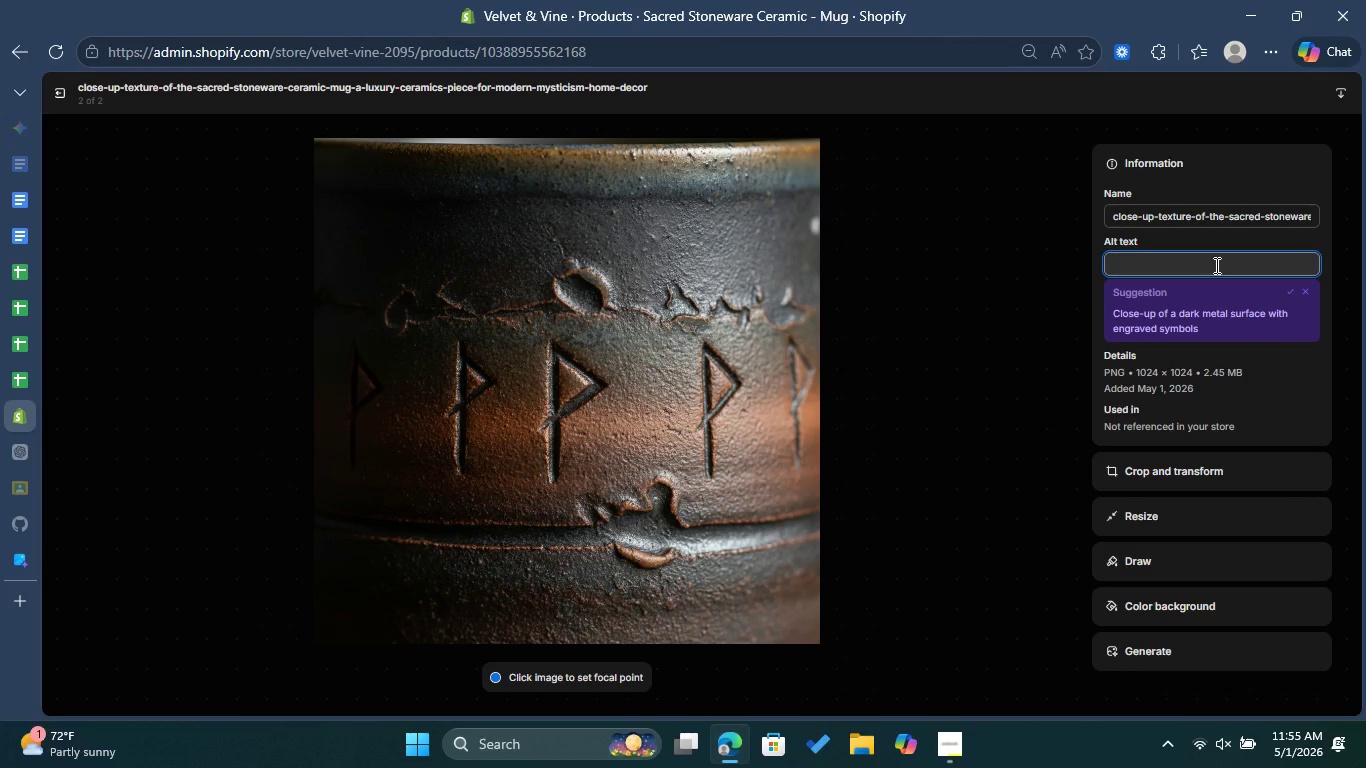 
key(Control+ControlLeft)
 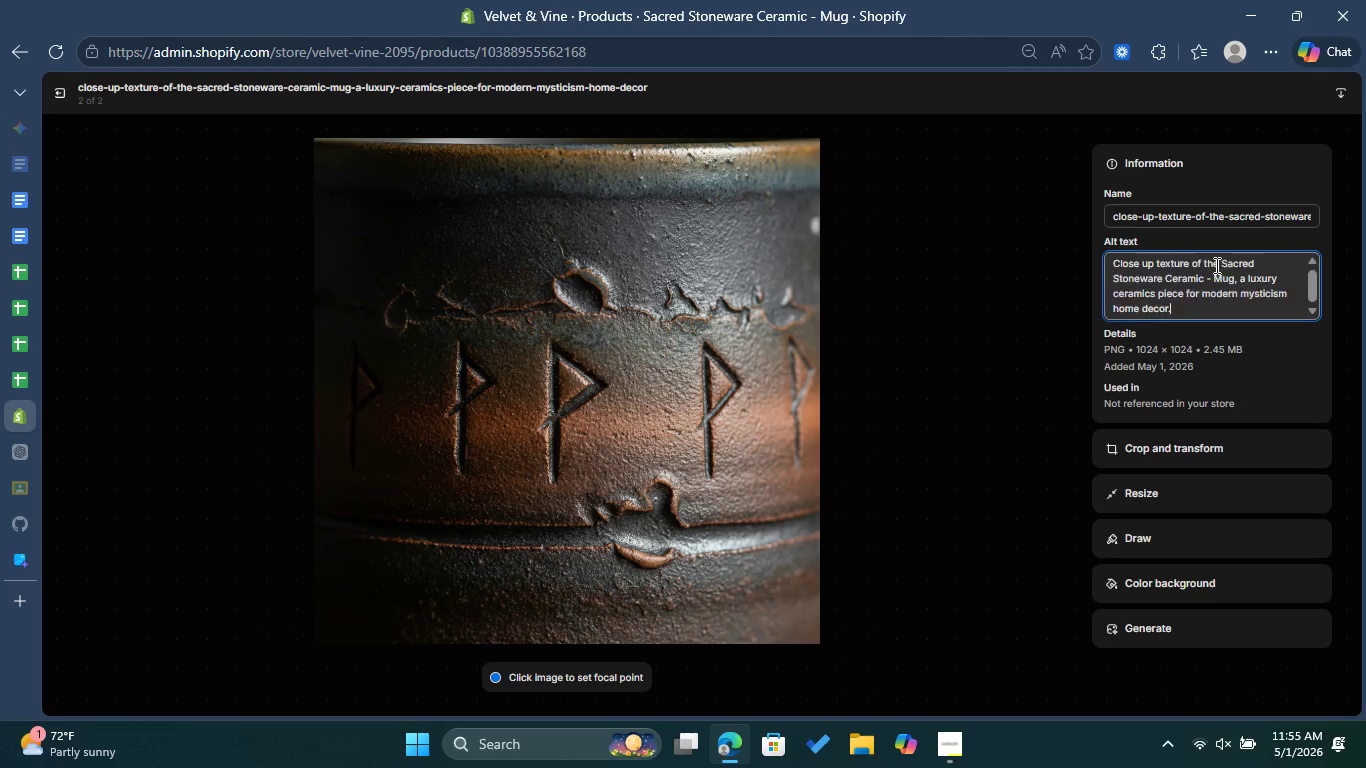 
key(Control+V)
 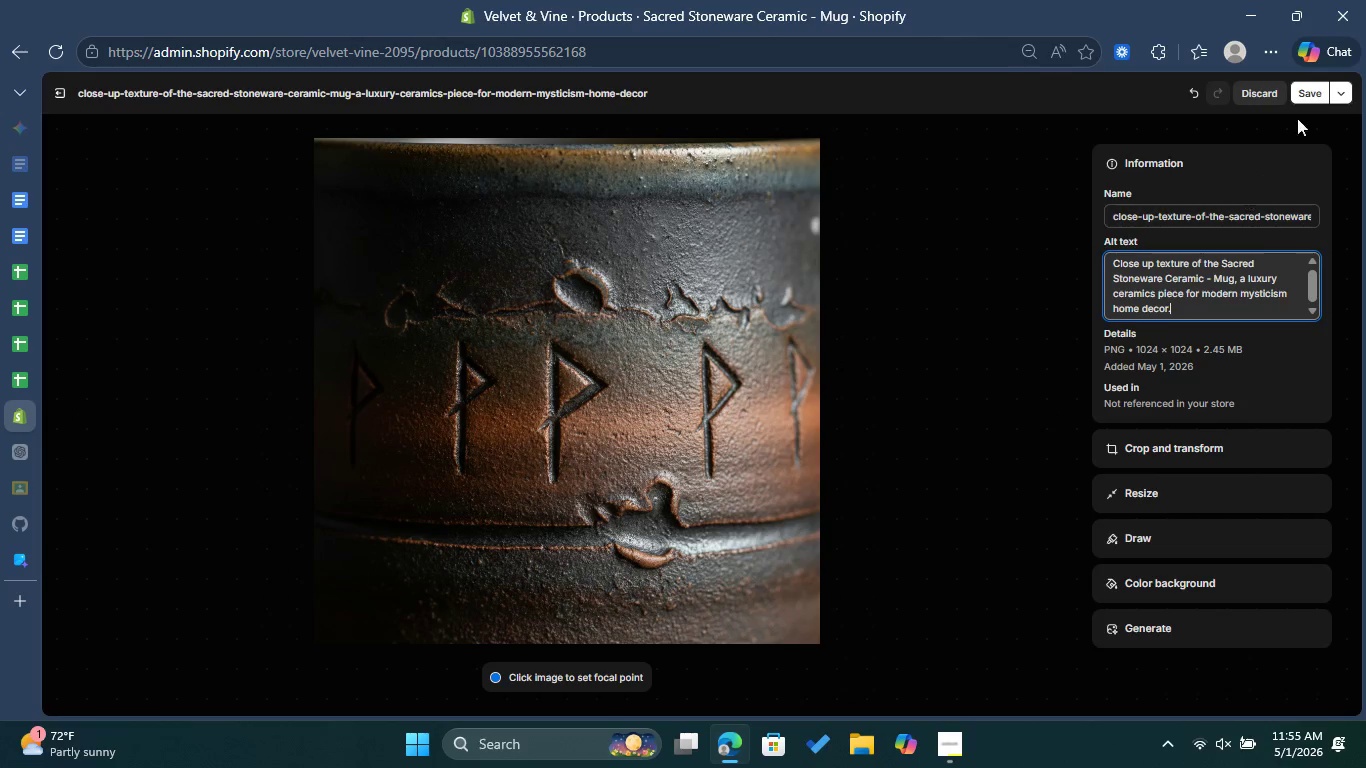 
left_click([1320, 93])
 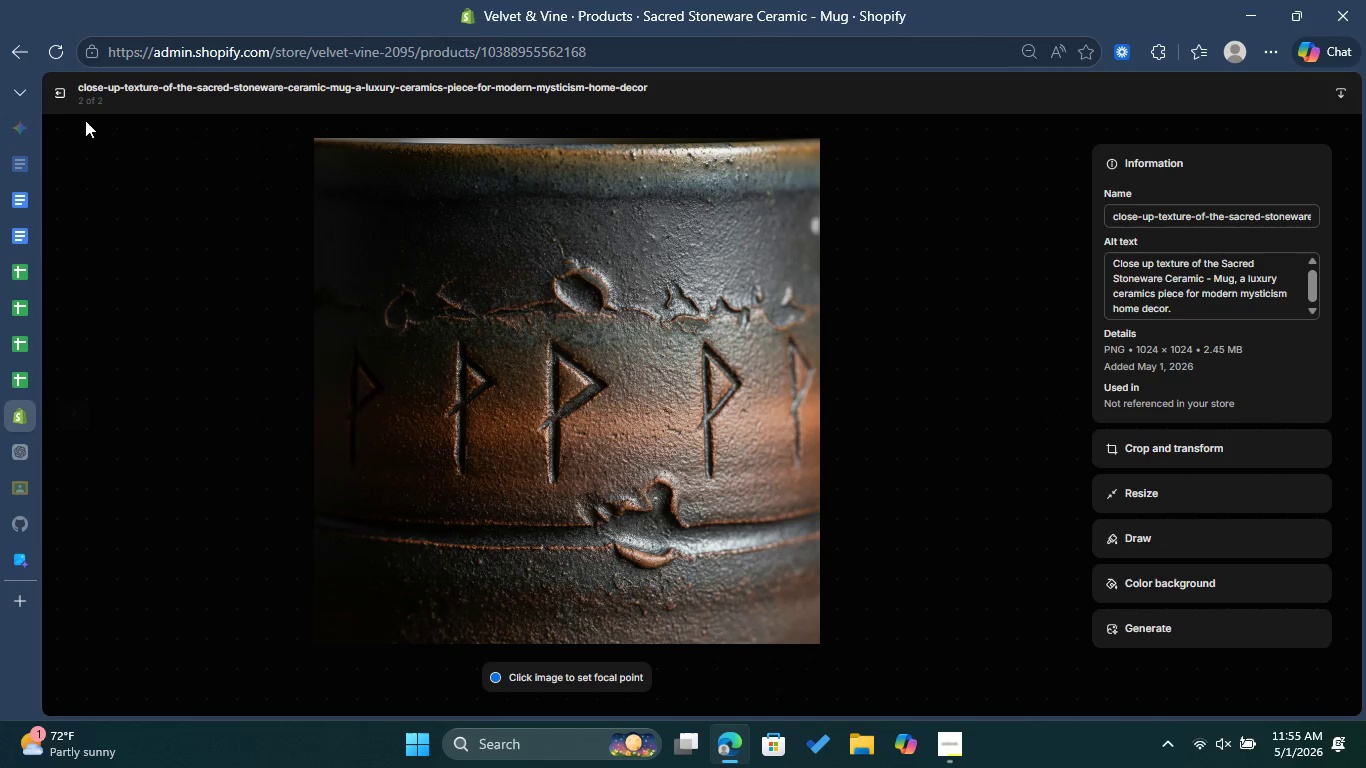 
left_click([52, 90])
 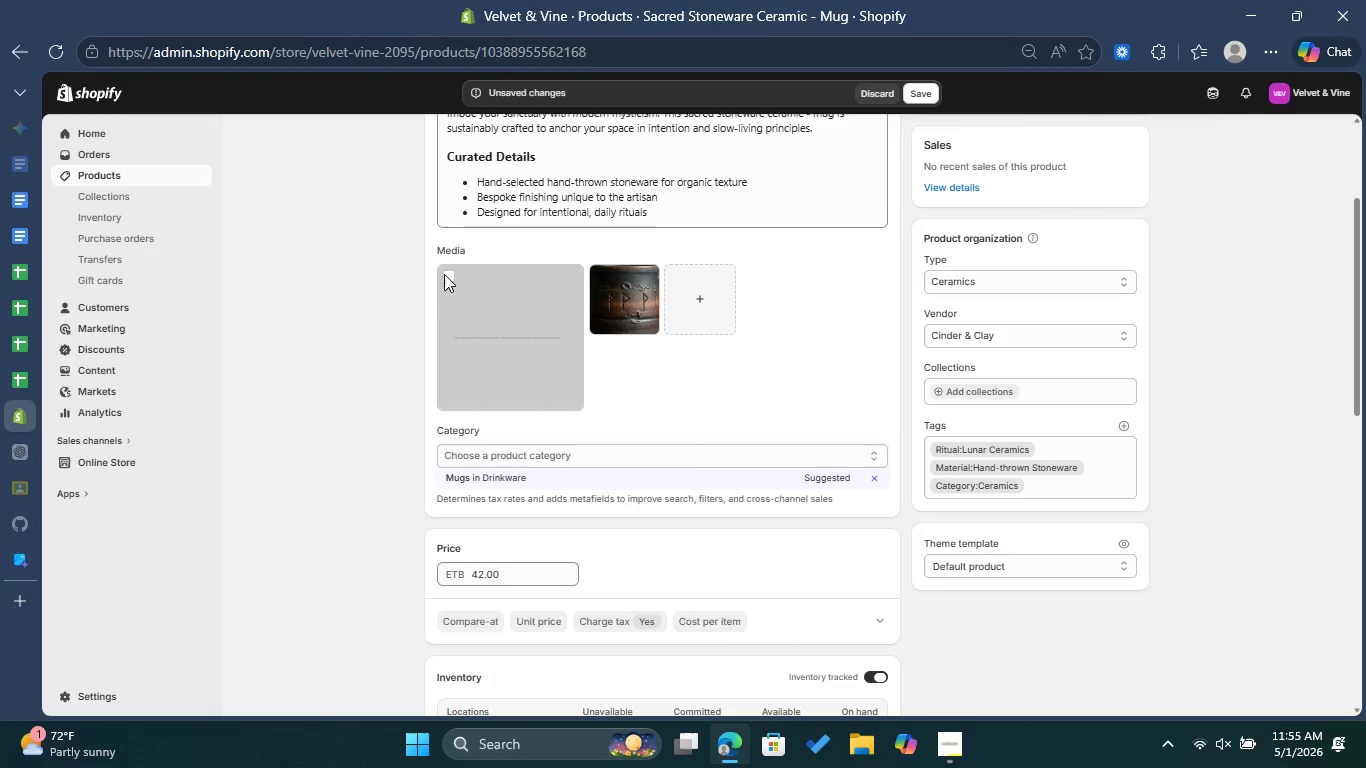 
left_click([444, 274])
 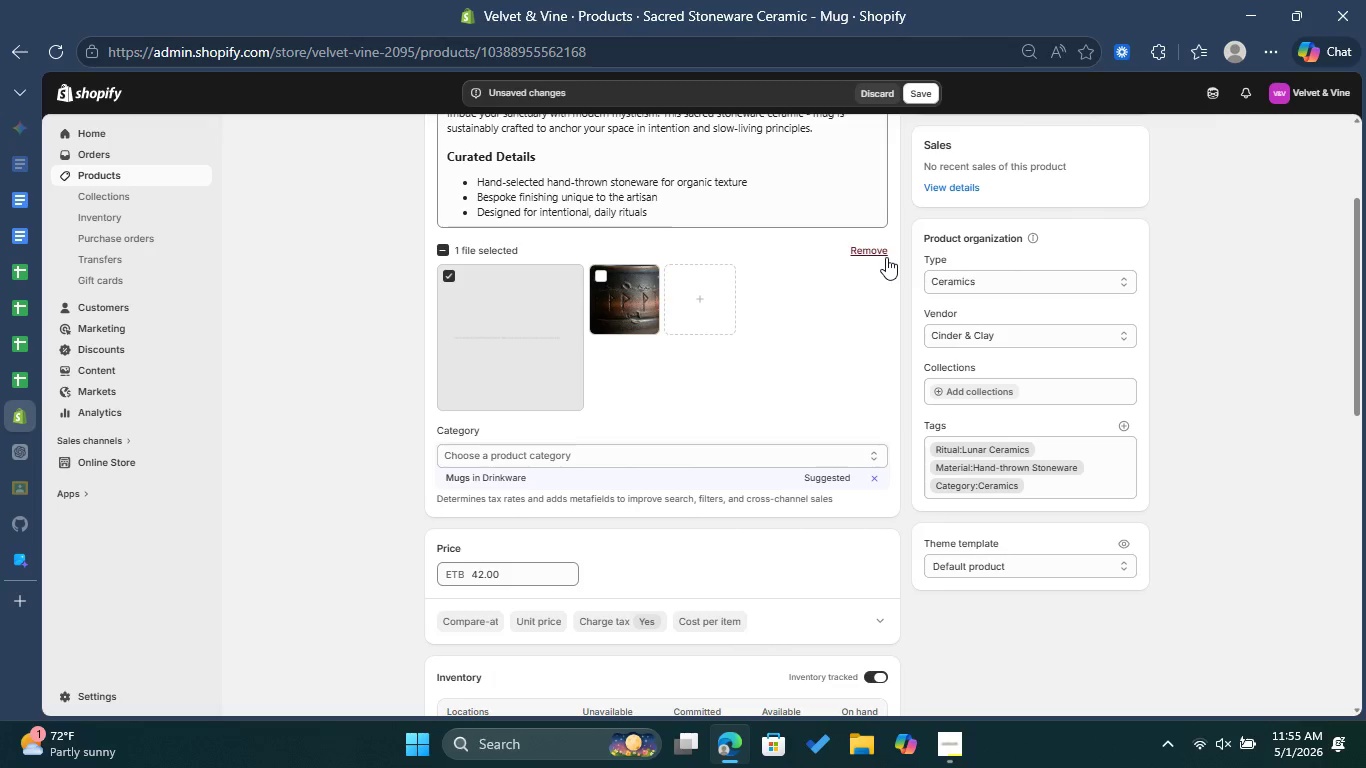 
left_click([885, 255])
 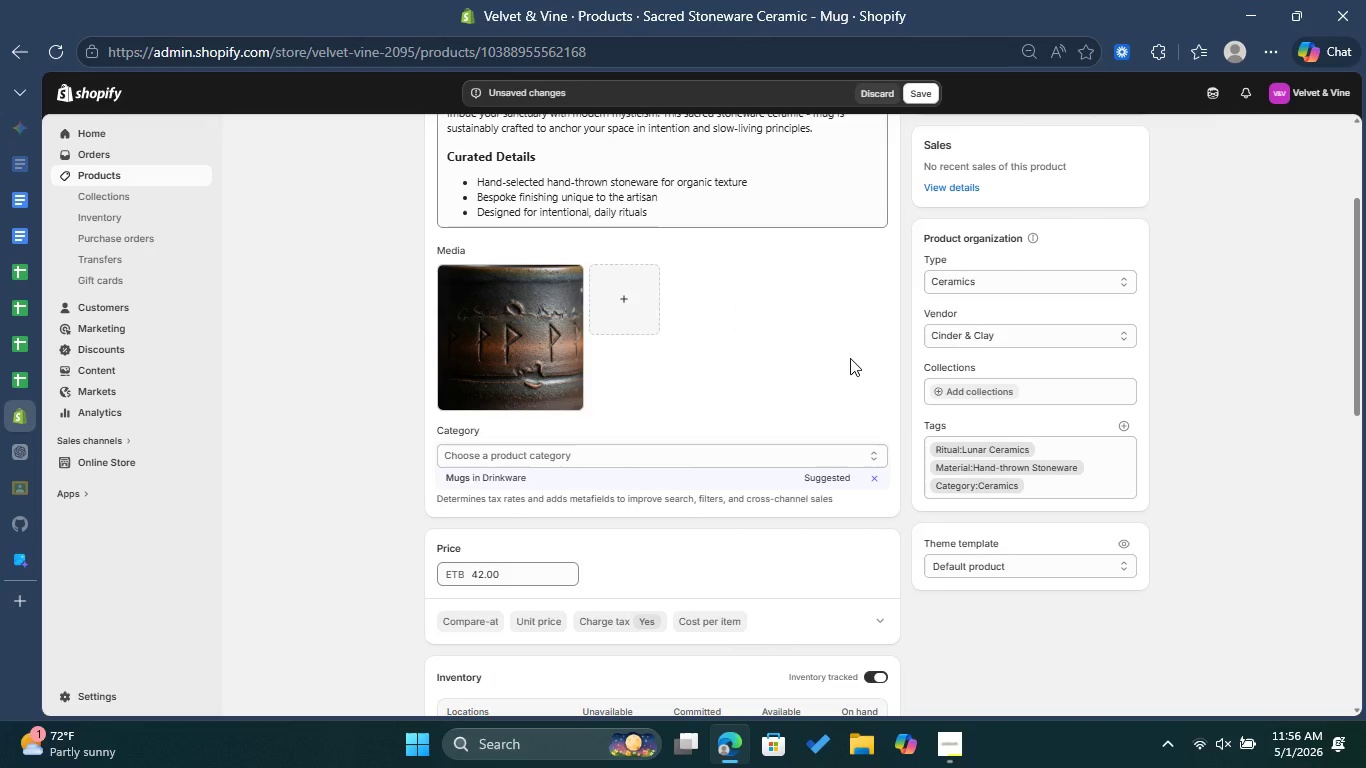 
wait(9.36)
 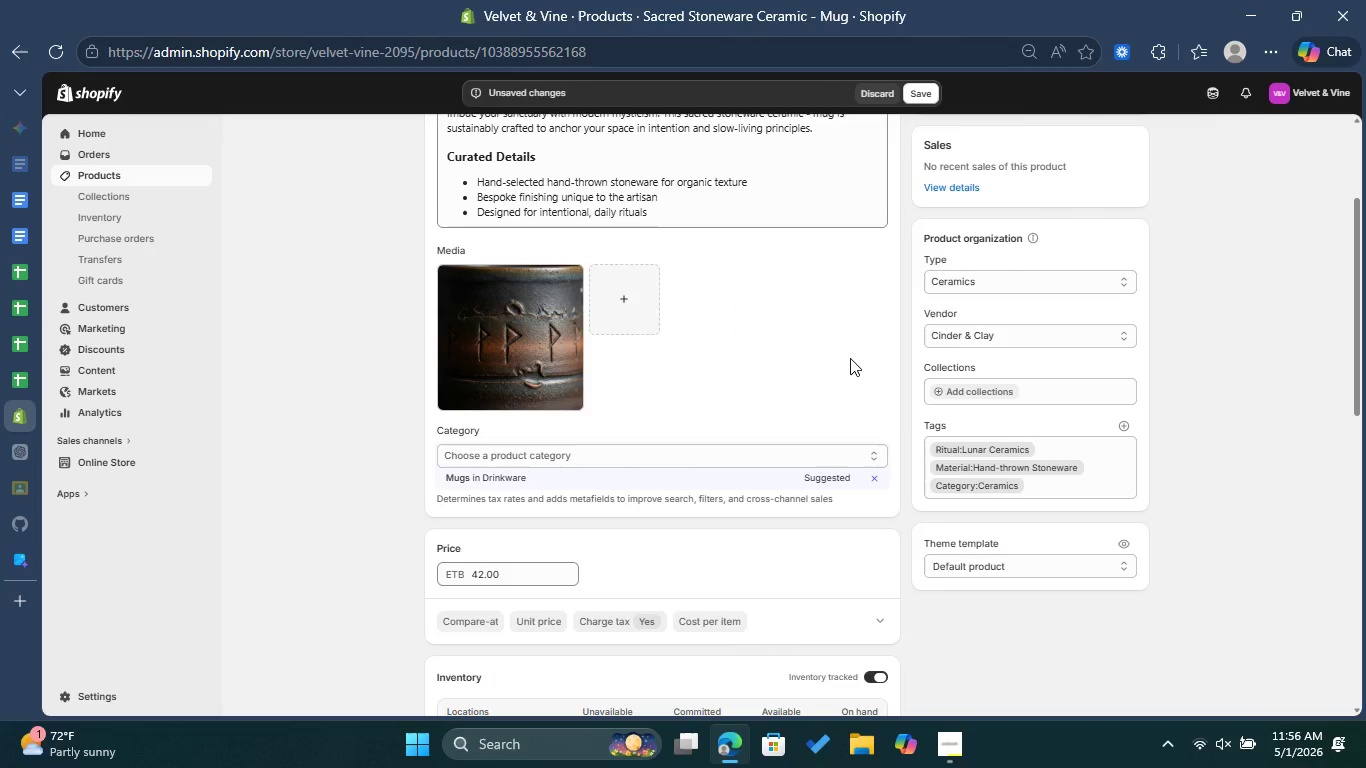 
scroll: coordinate [850, 358], scroll_direction: down, amount: 1.0
 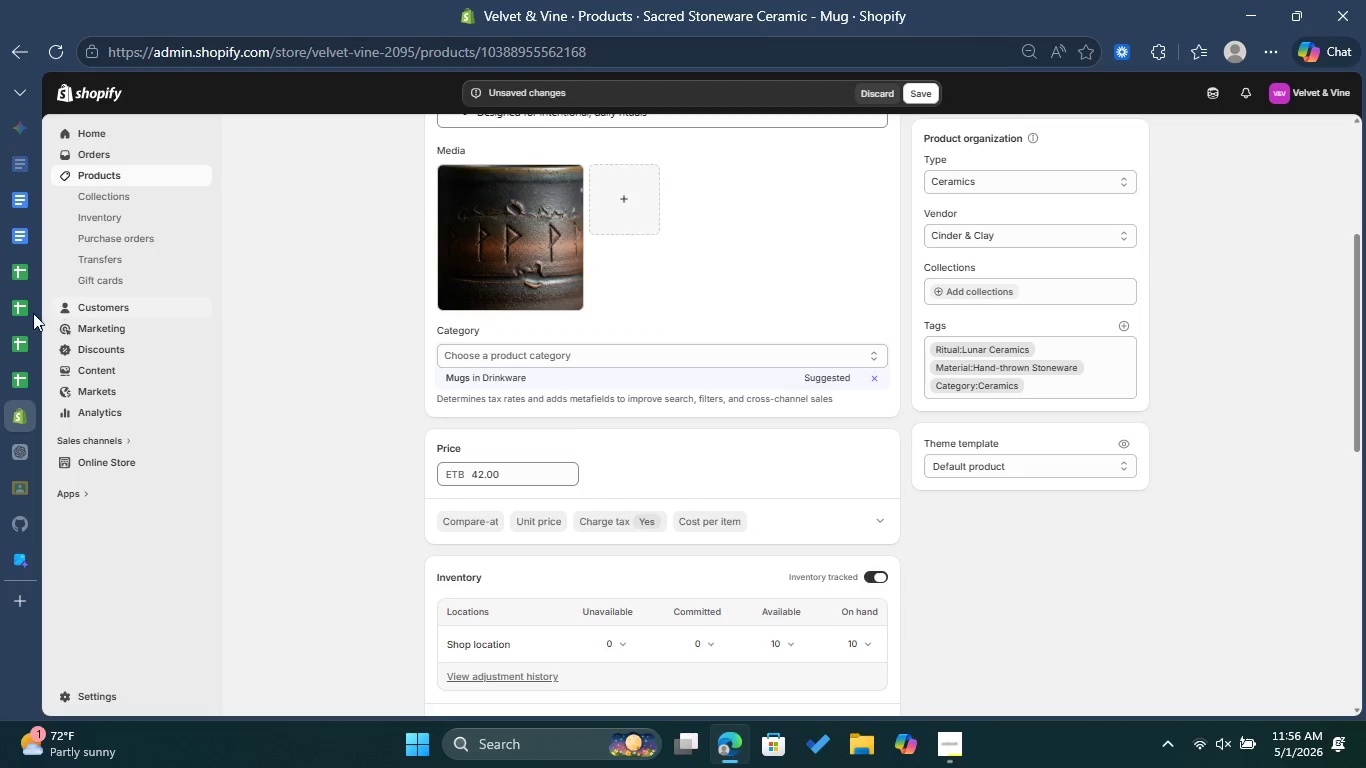 
left_click([32, 313])
 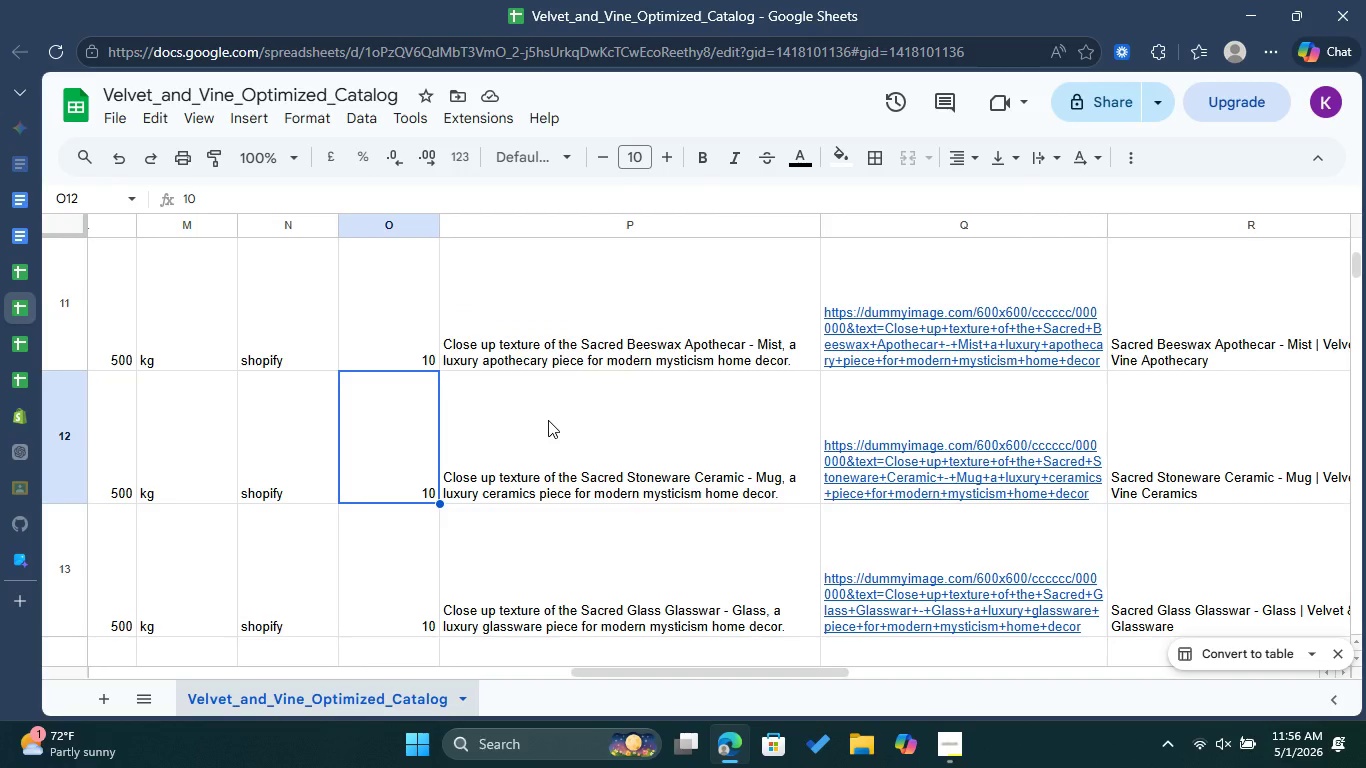 
left_click([548, 420])
 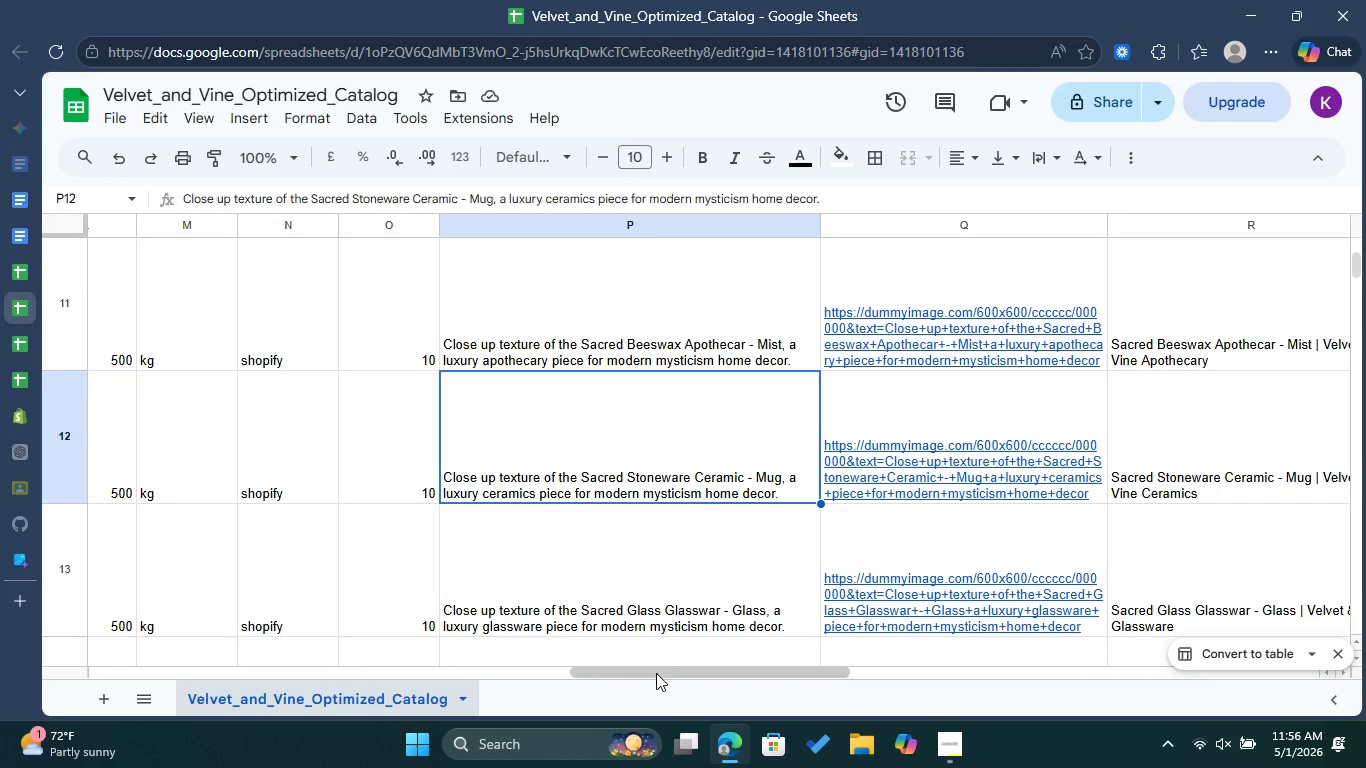 
left_click_drag(start_coordinate=[656, 673], to_coordinate=[807, 687])
 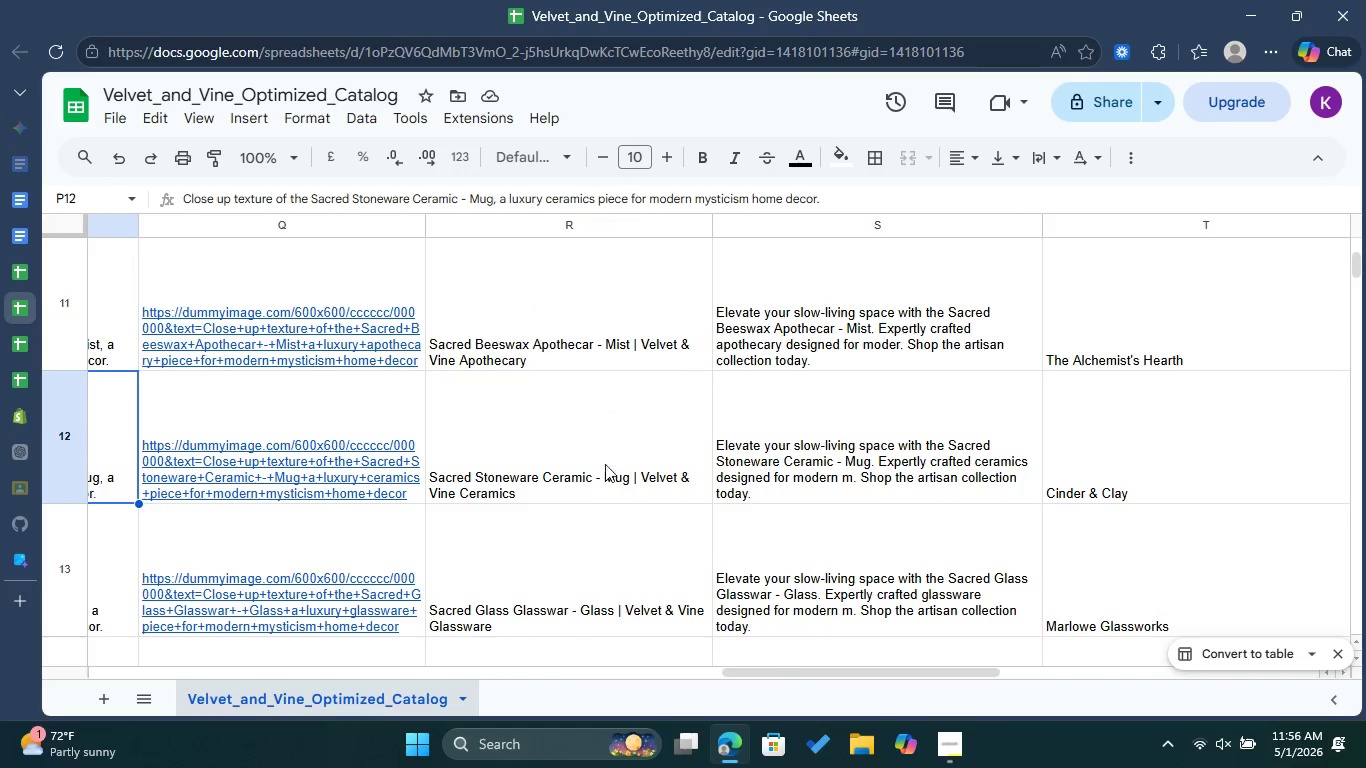 
left_click([602, 451])
 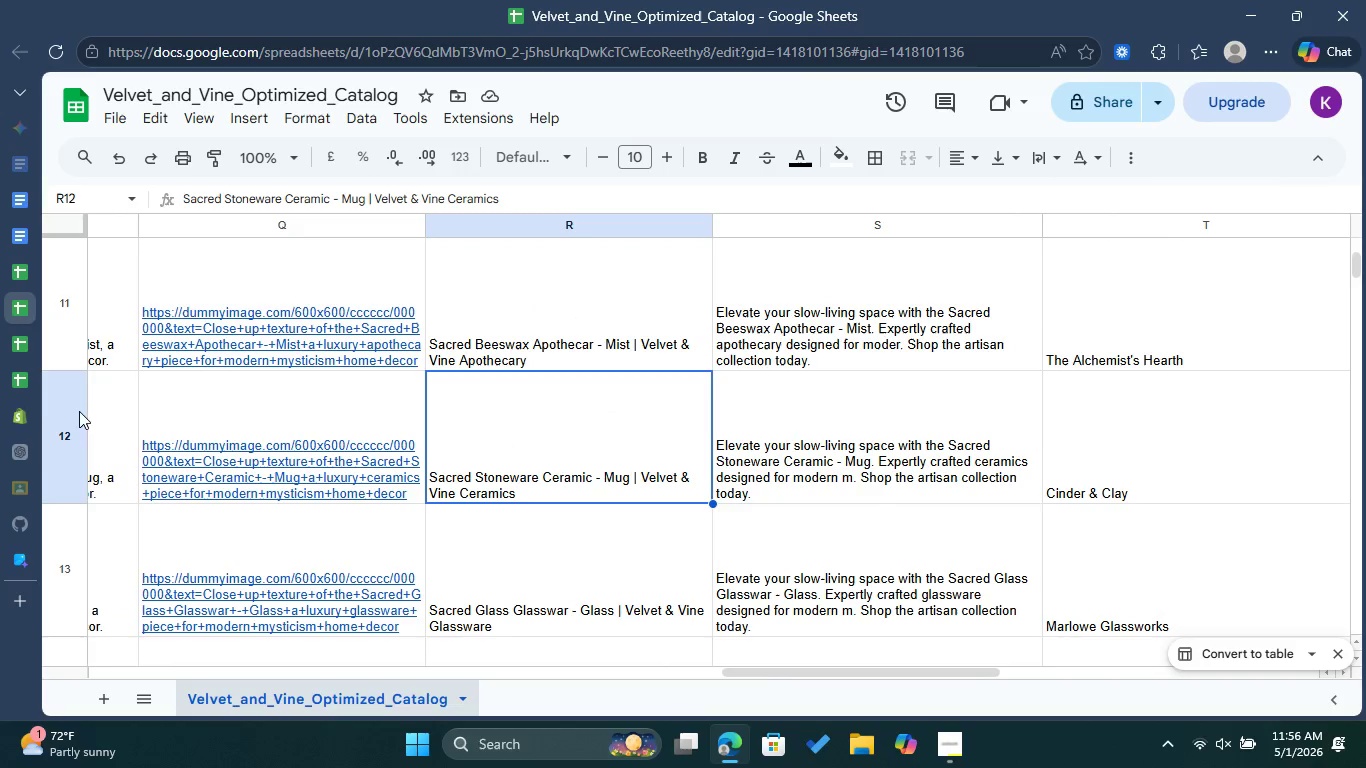 
left_click([18, 406])
 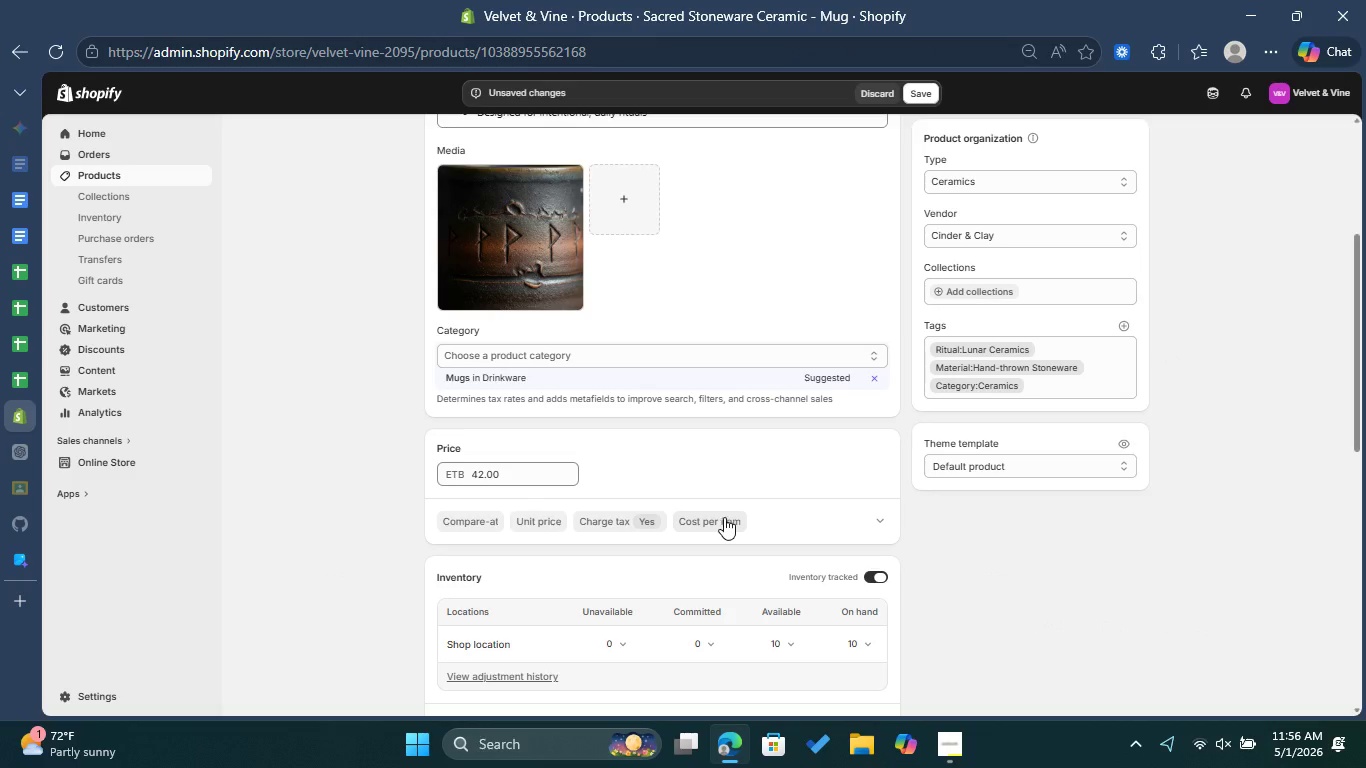 
scroll: coordinate [724, 517], scroll_direction: down, amount: 8.0
 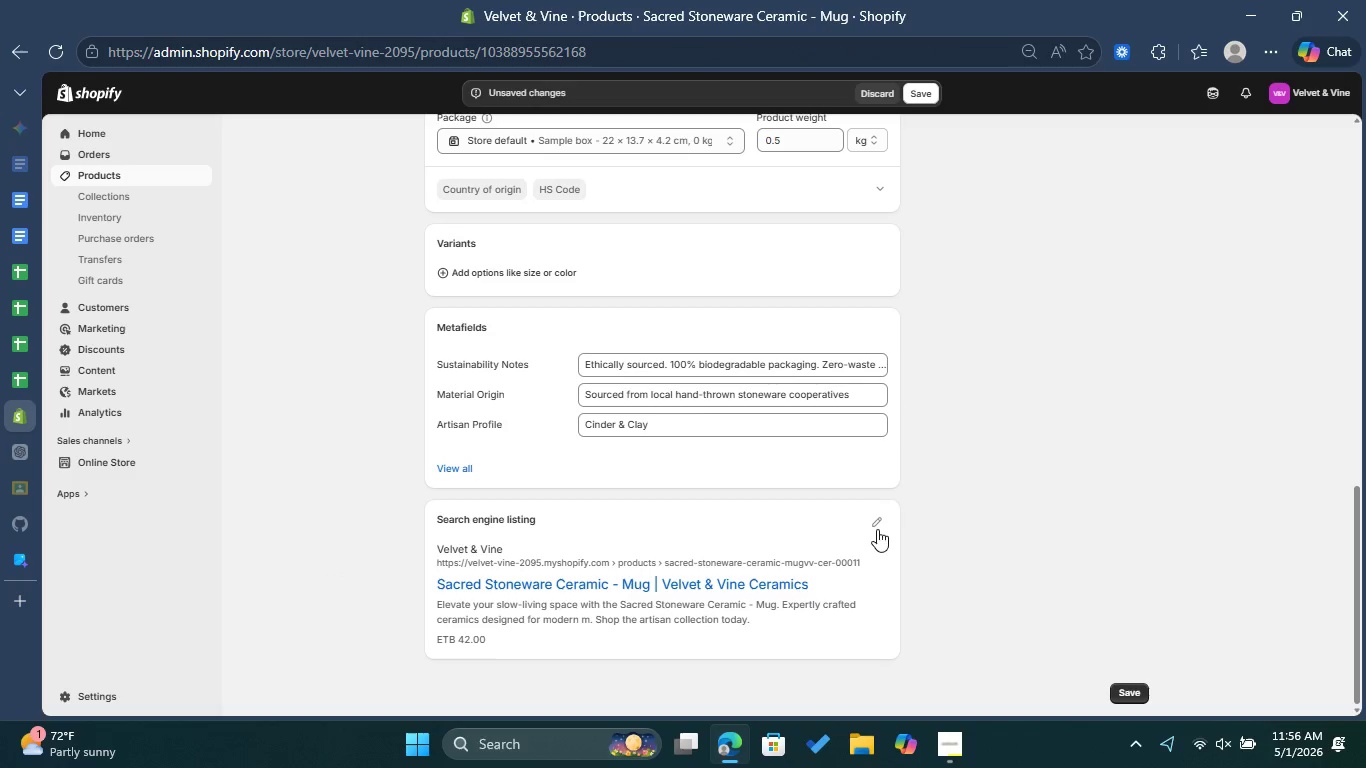 
left_click([874, 523])
 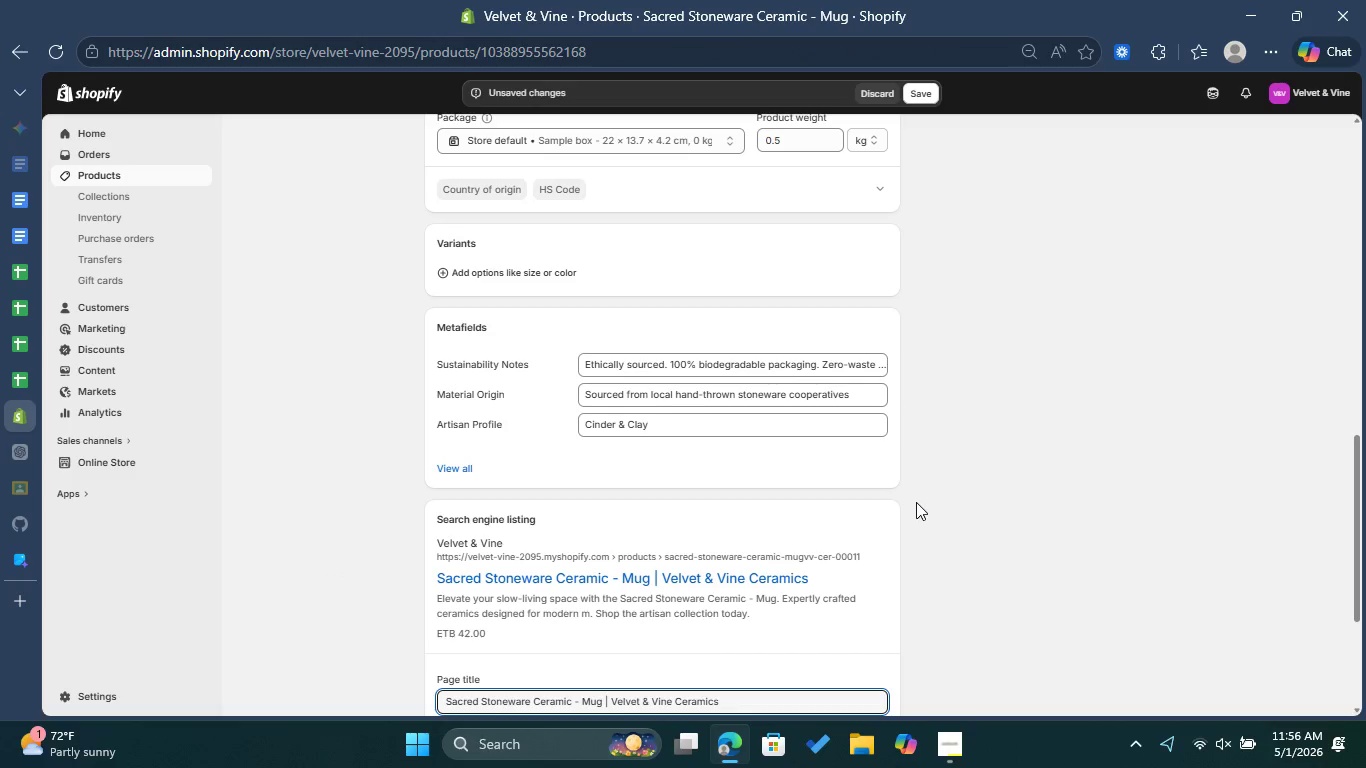 
scroll: coordinate [916, 502], scroll_direction: down, amount: 2.0
 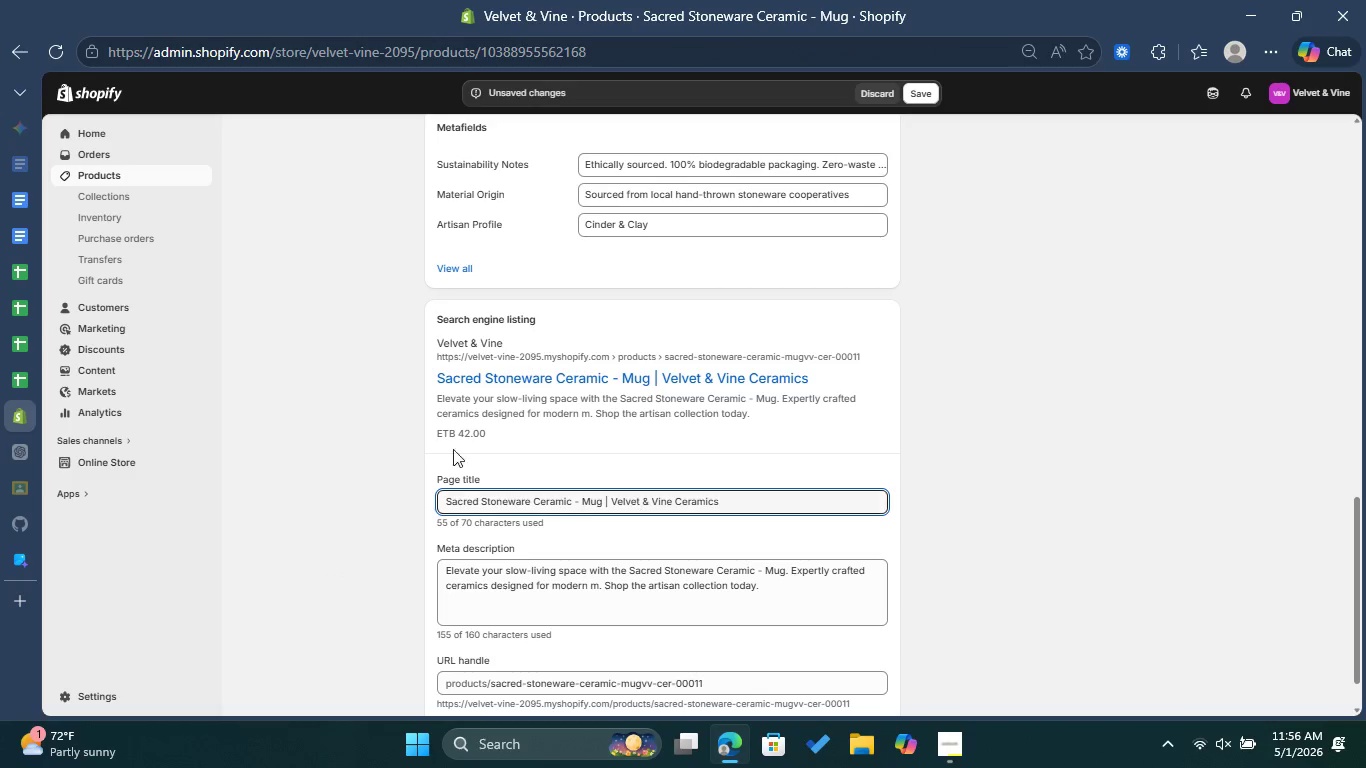 
left_click([19, 308])
 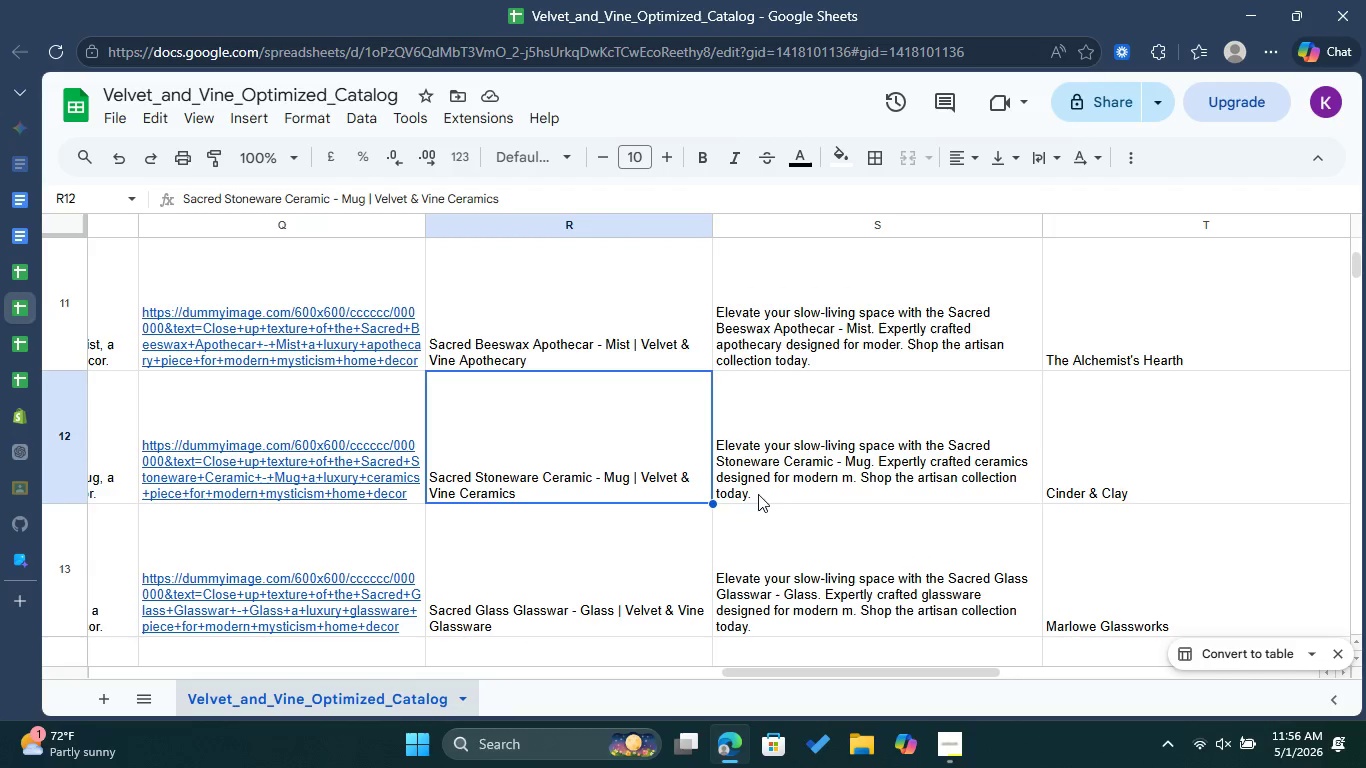 
left_click([773, 487])
 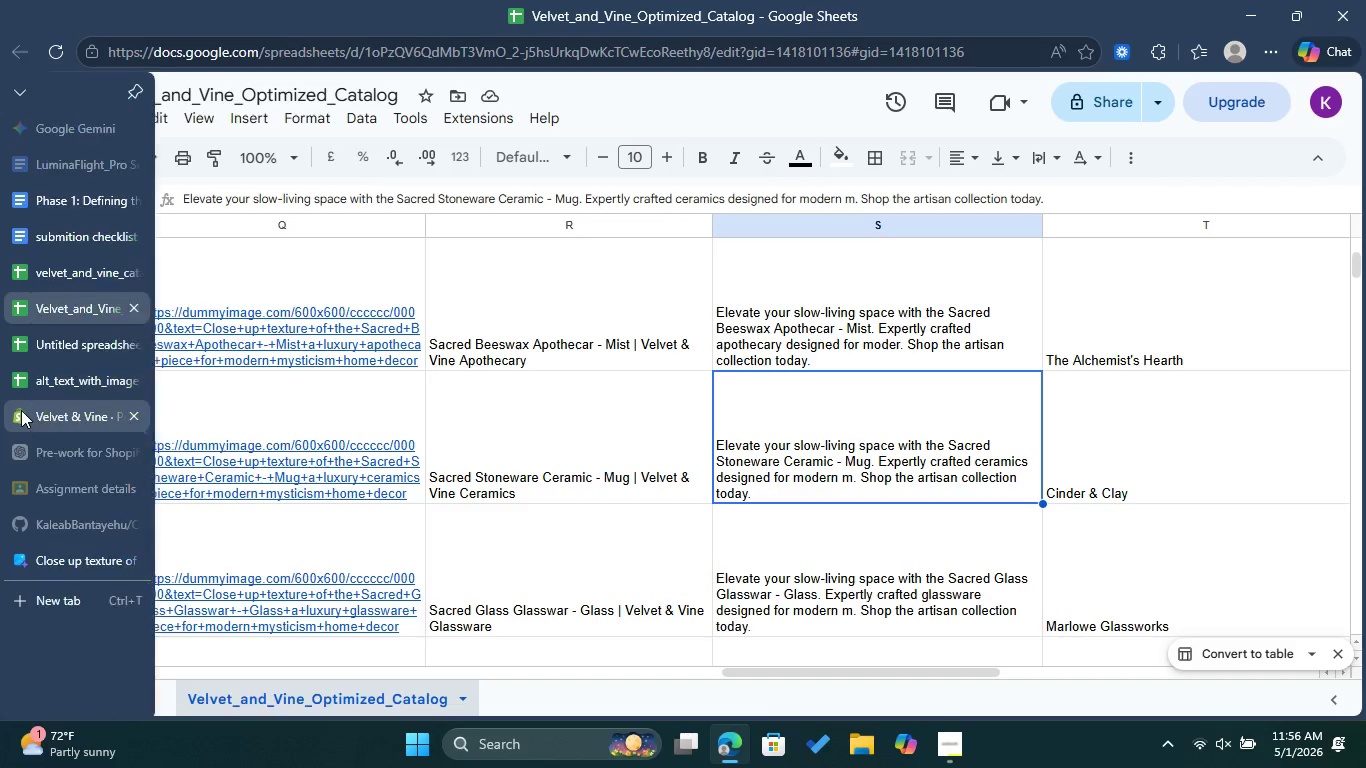 
left_click([21, 410])
 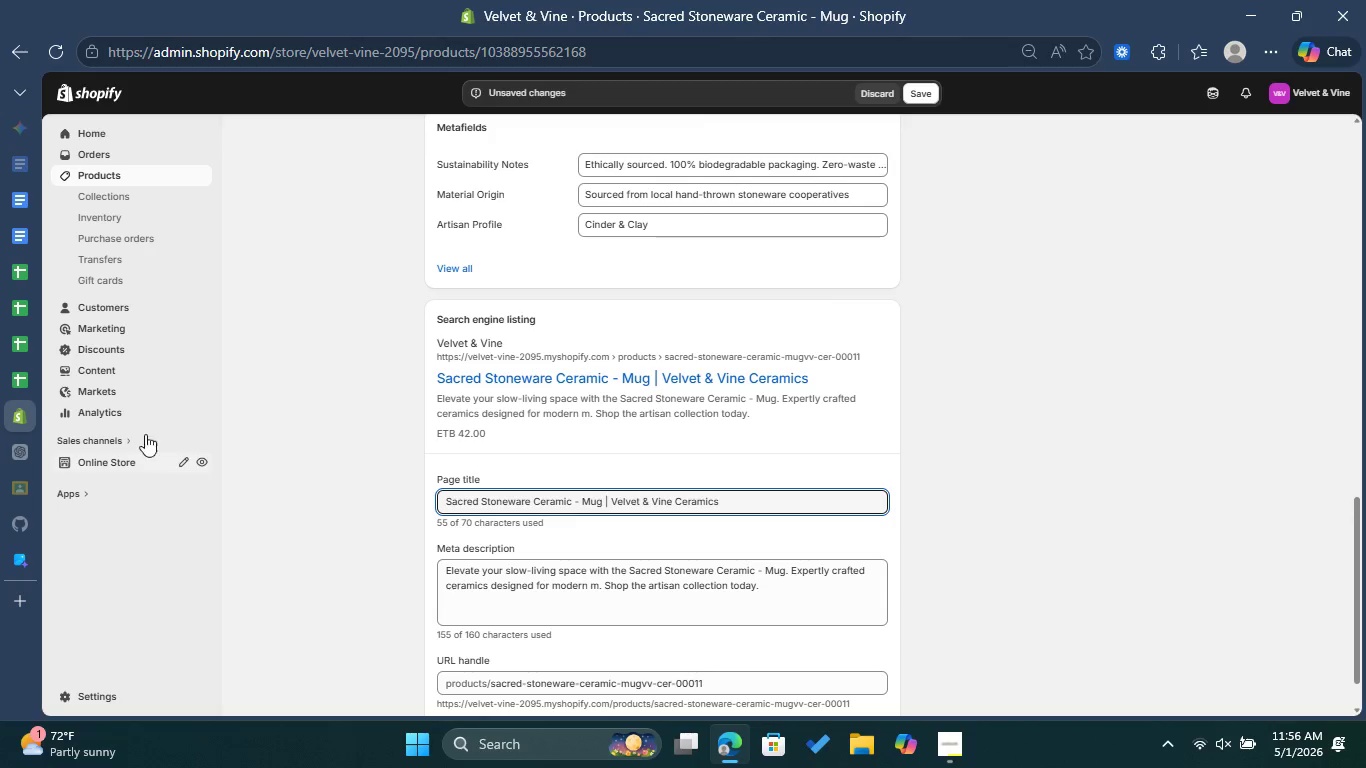 
left_click([19, 303])
 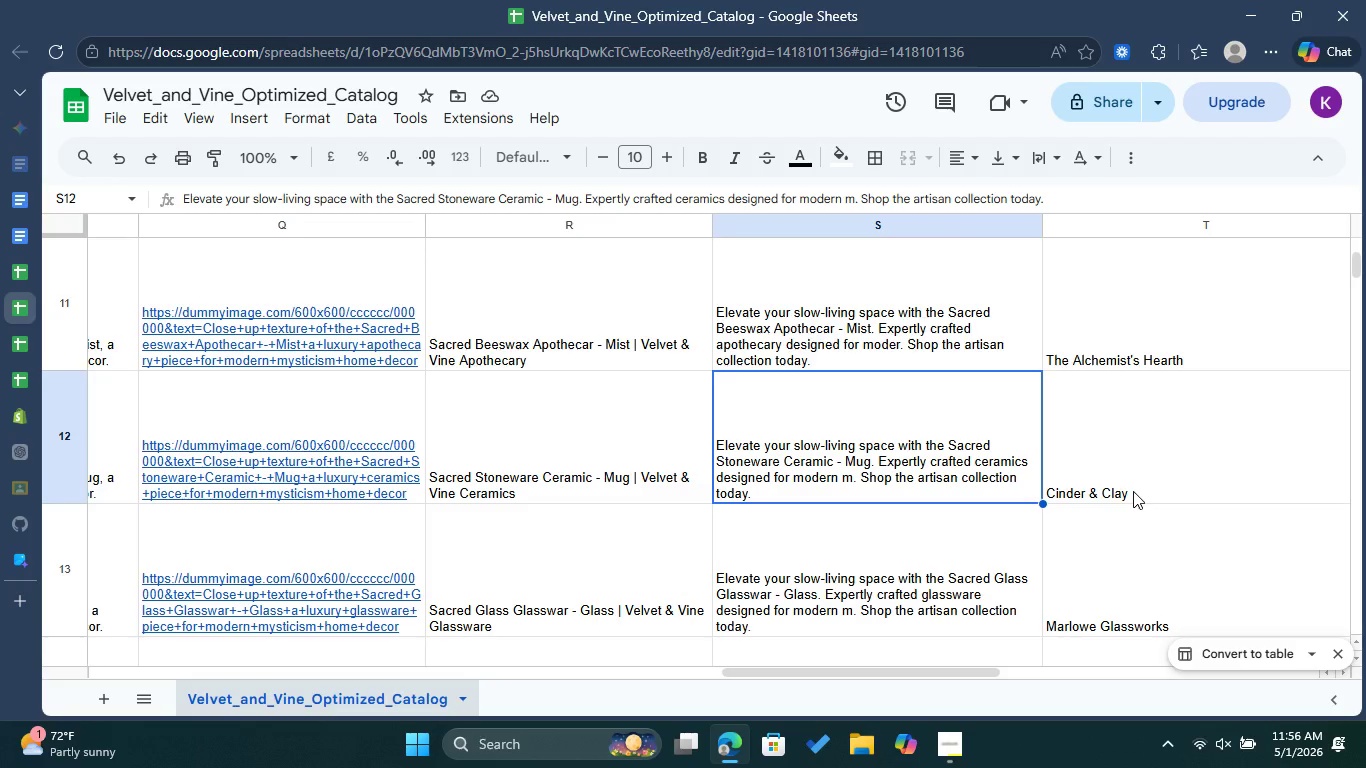 
left_click([1132, 491])
 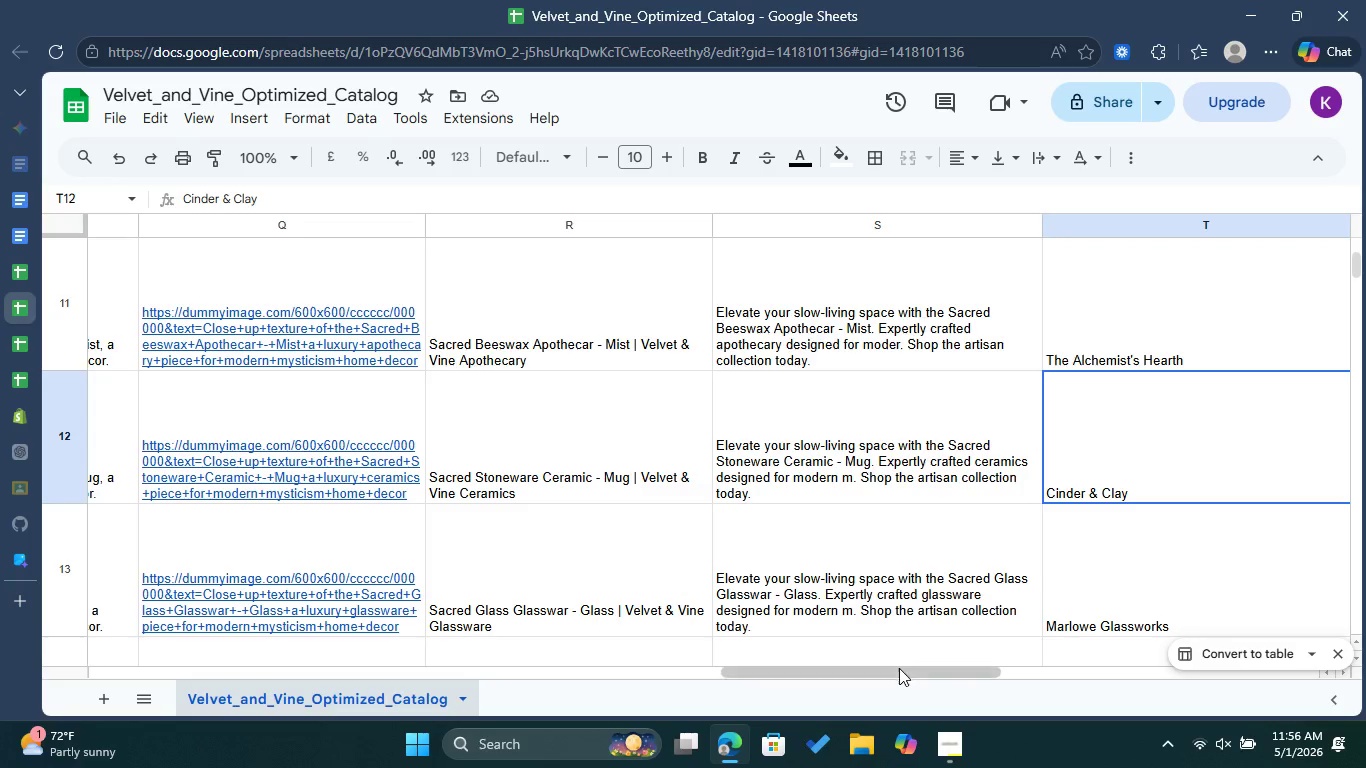 
left_click_drag(start_coordinate=[899, 668], to_coordinate=[1064, 671])
 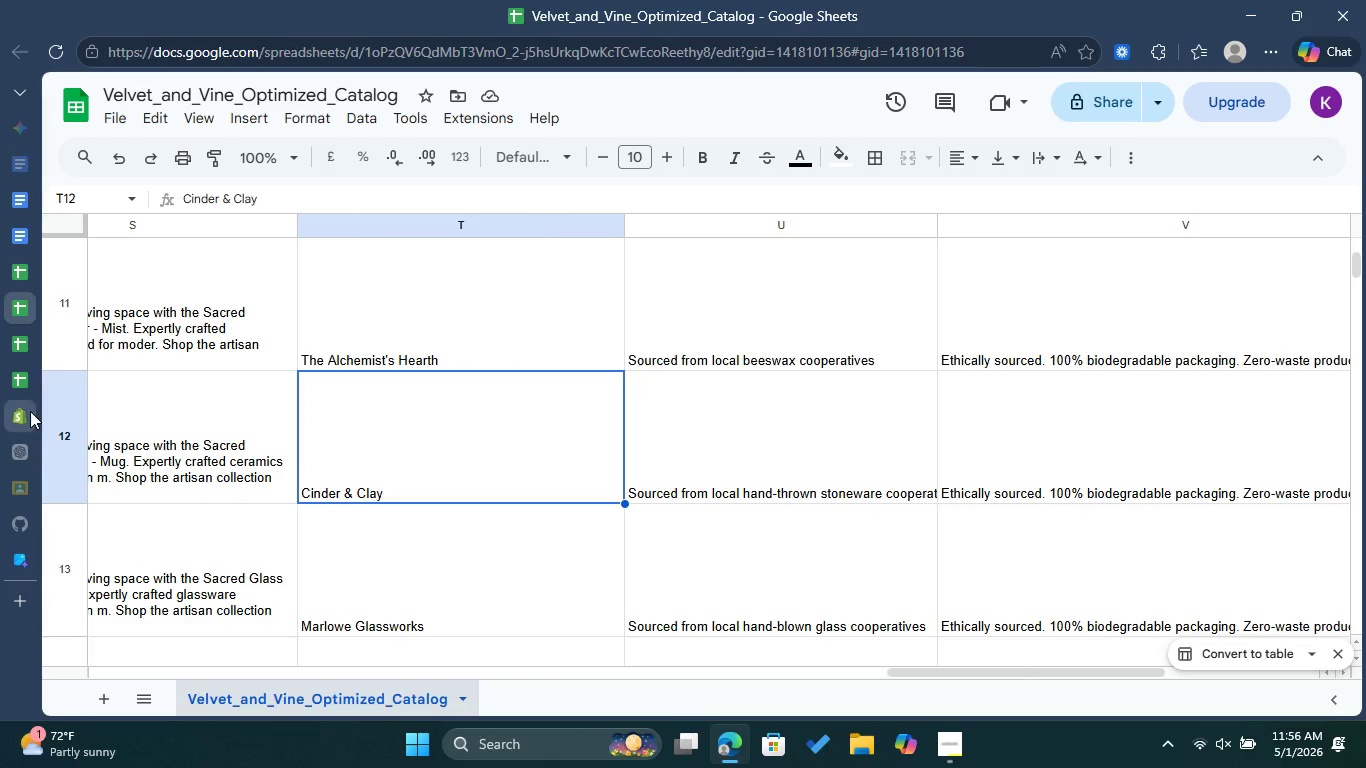 
left_click([27, 417])
 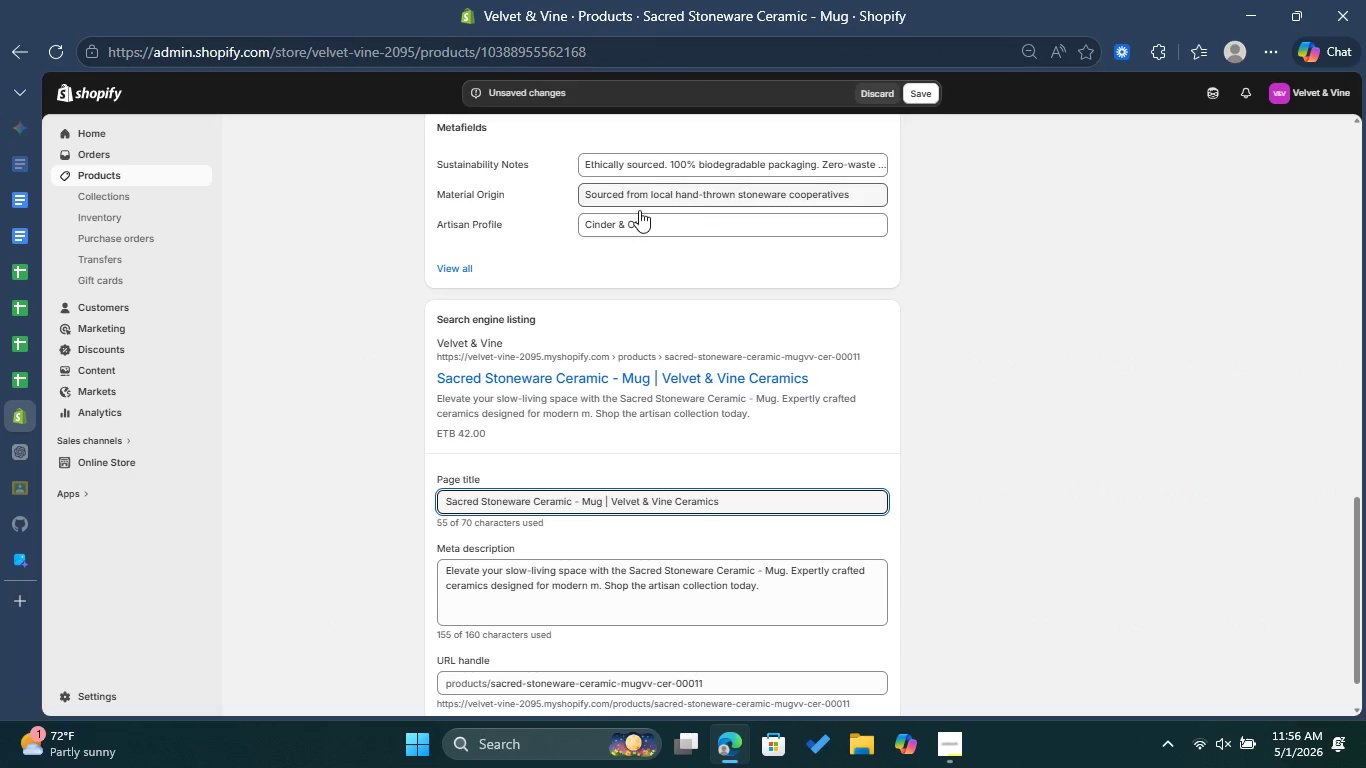 
left_click([17, 310])
 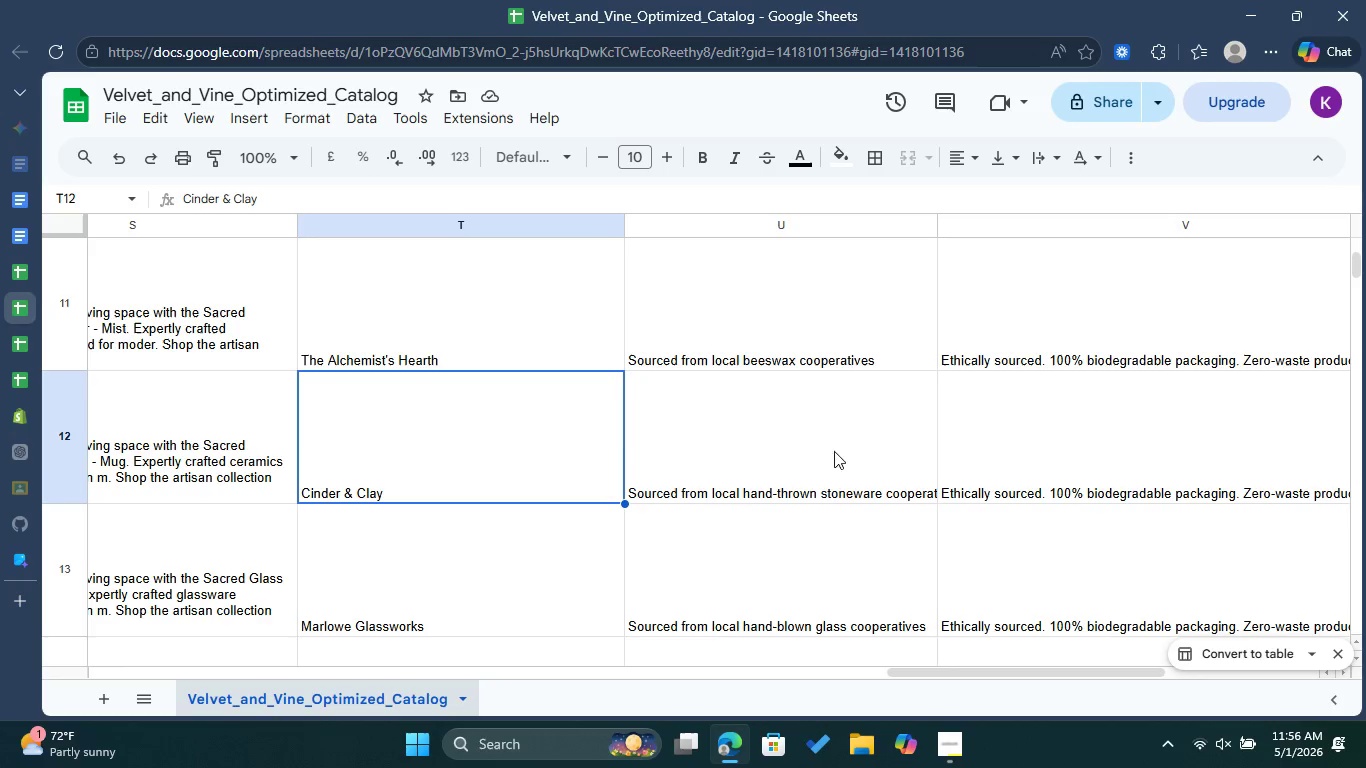 
left_click([14, 409])
 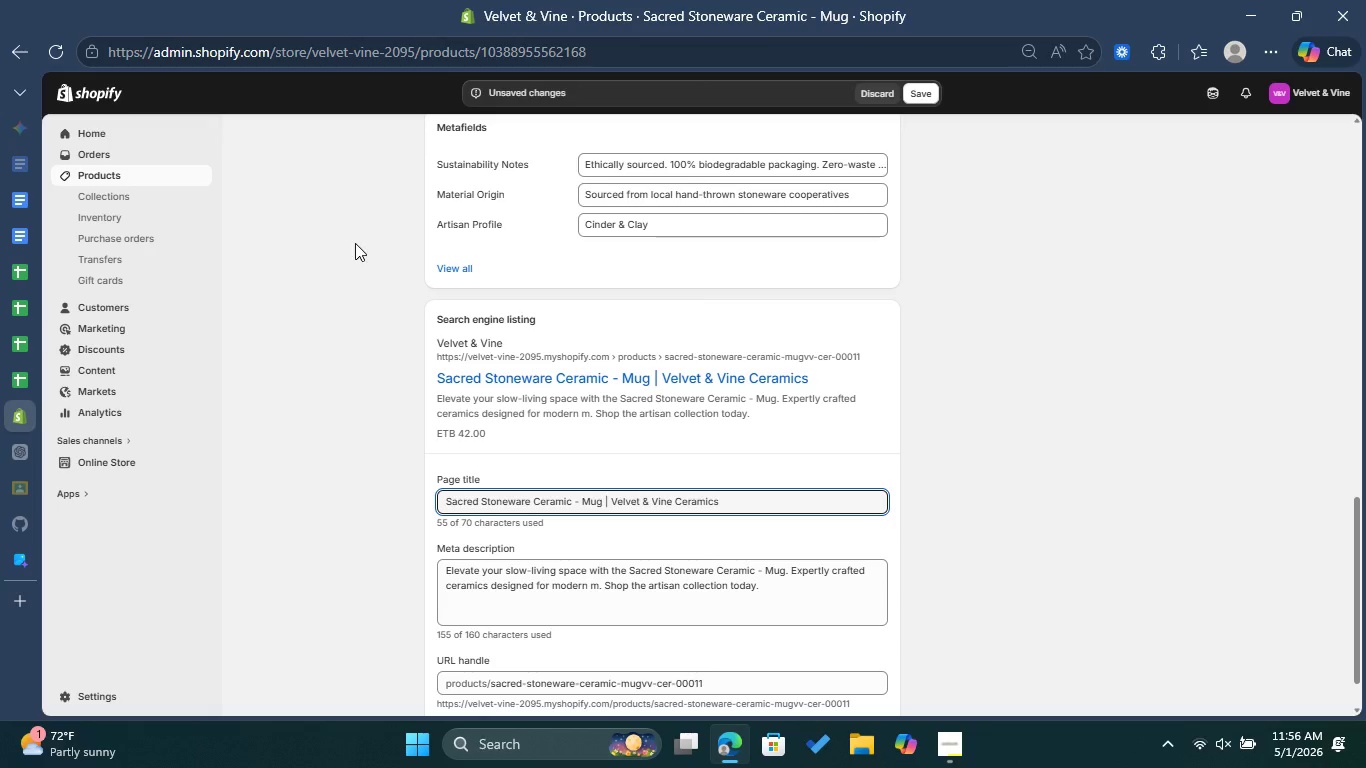 
left_click([22, 304])
 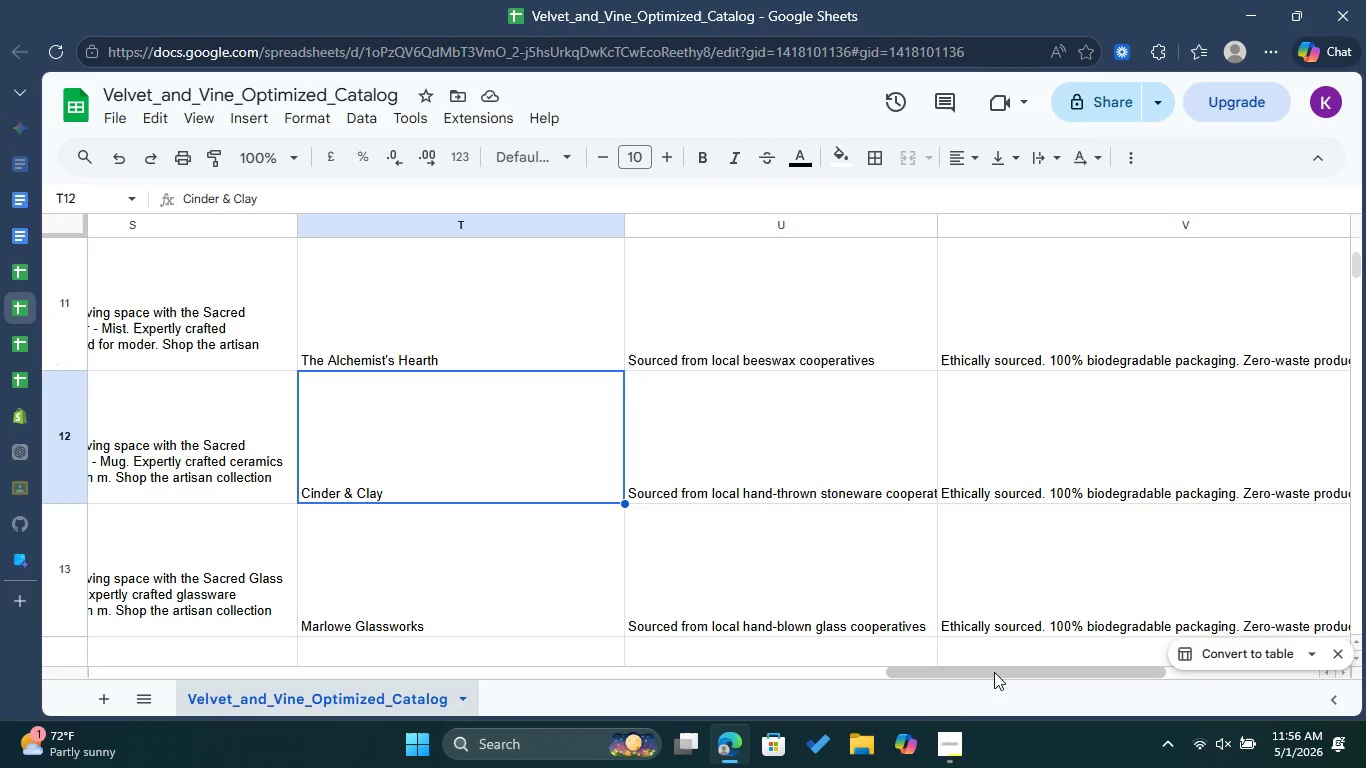 
left_click_drag(start_coordinate=[994, 669], to_coordinate=[158, 637])
 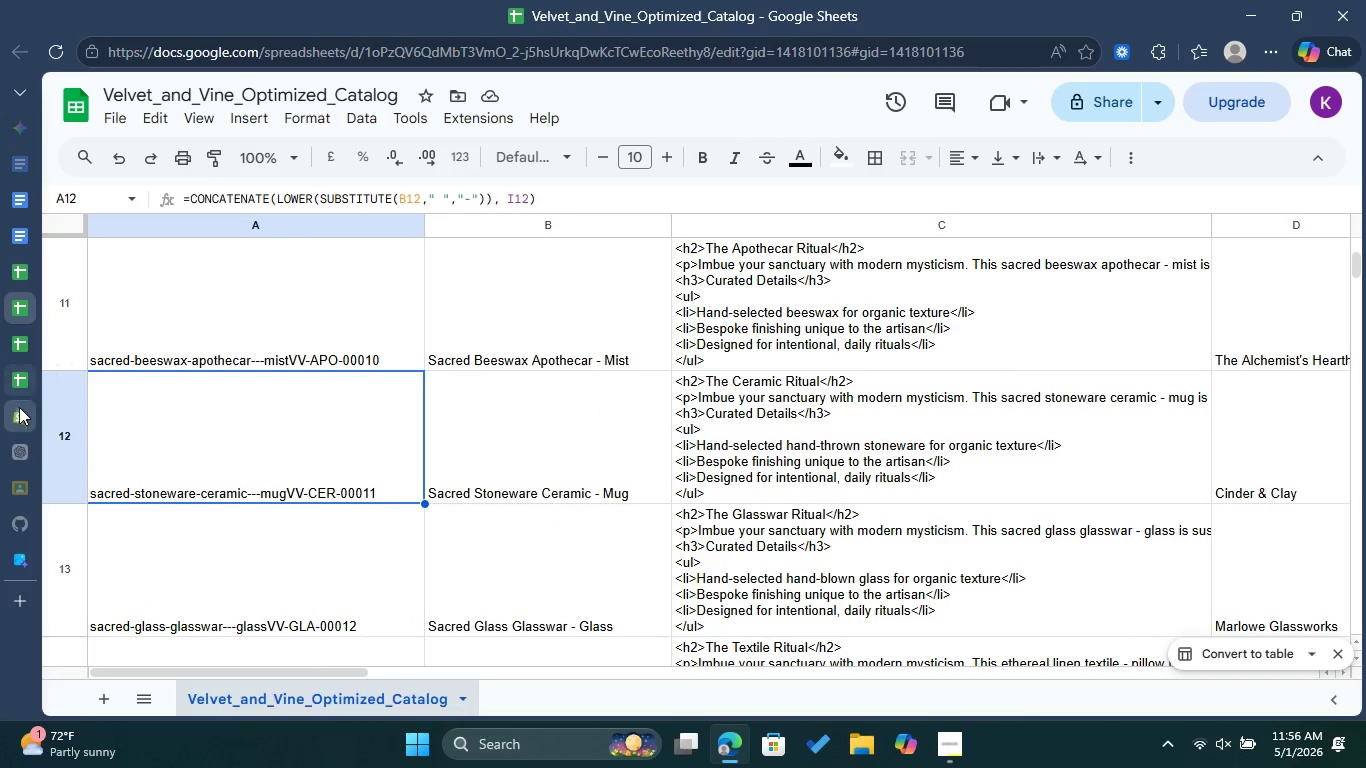 
left_click([20, 413])
 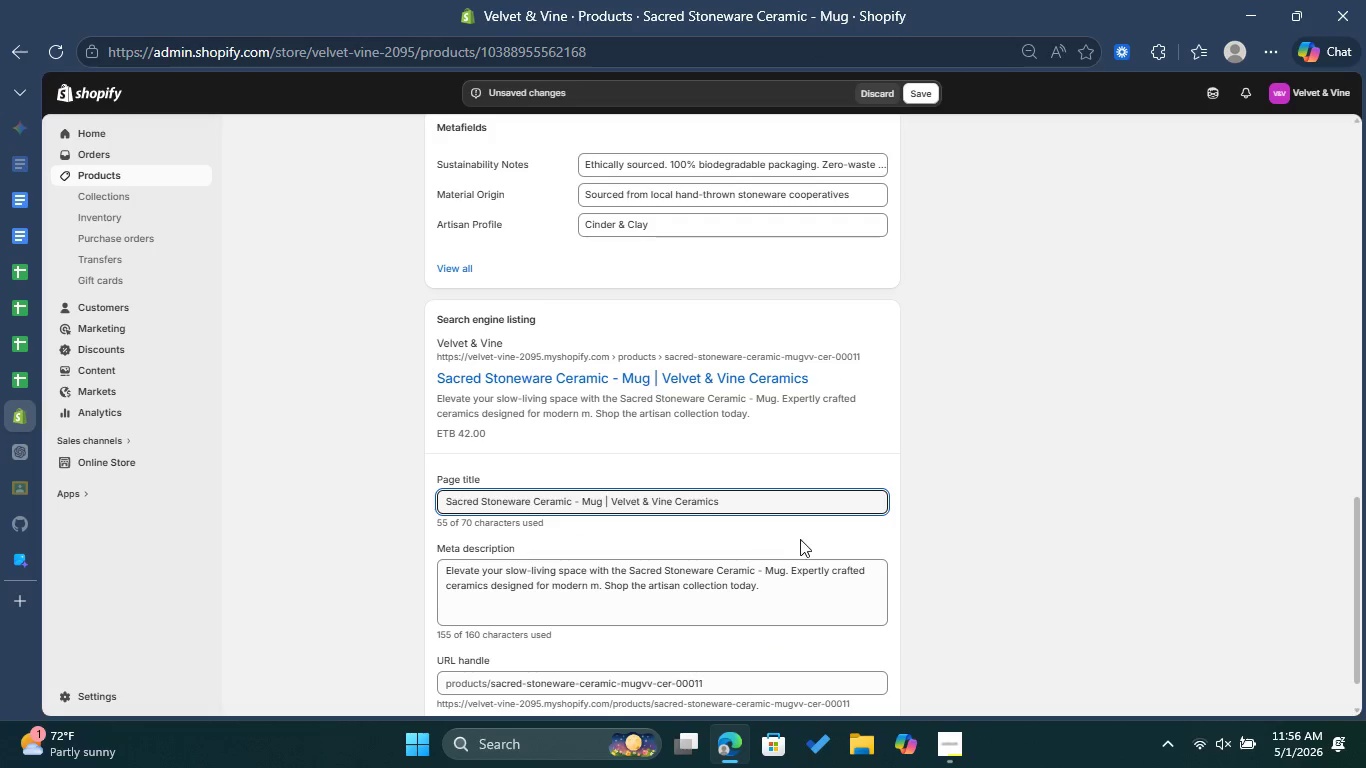 
scroll: coordinate [937, 400], scroll_direction: down, amount: 4.0
 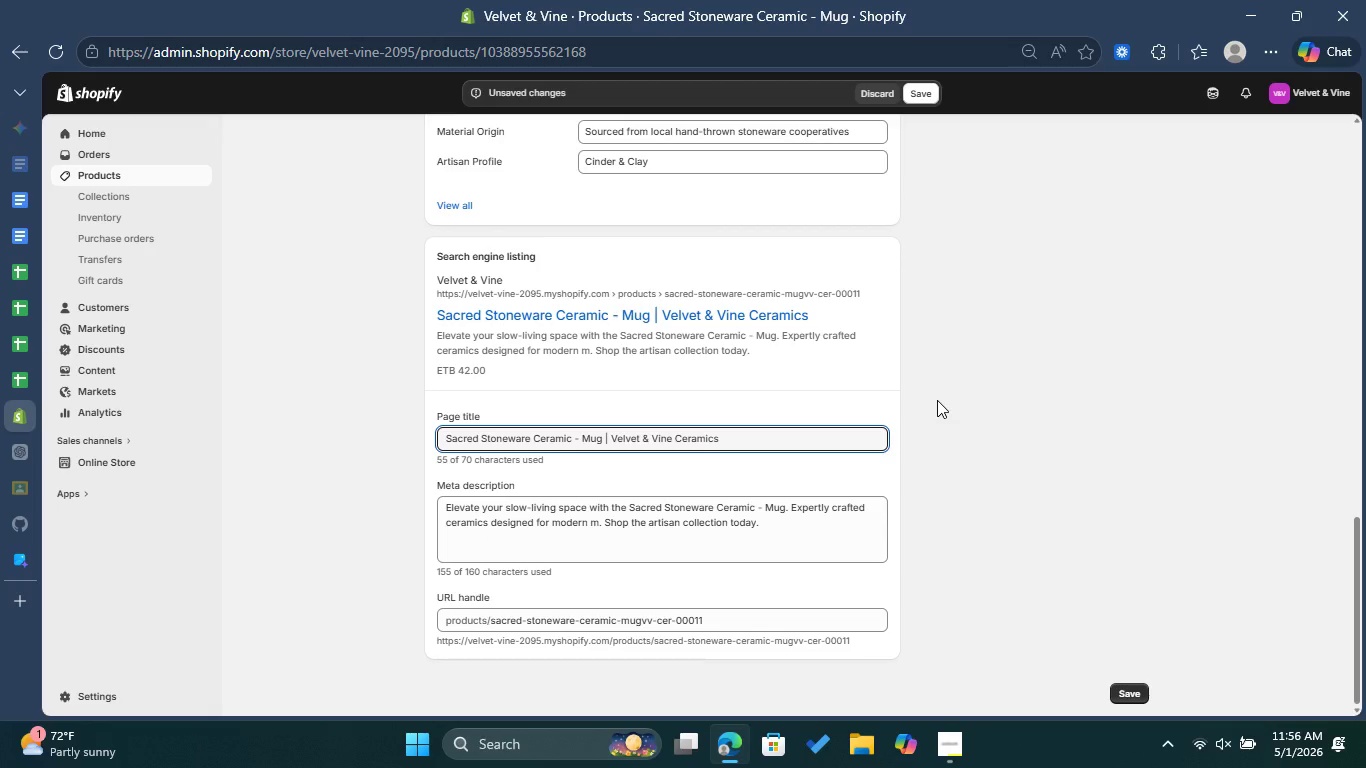 
scroll: coordinate [937, 400], scroll_direction: up, amount: 4.0
 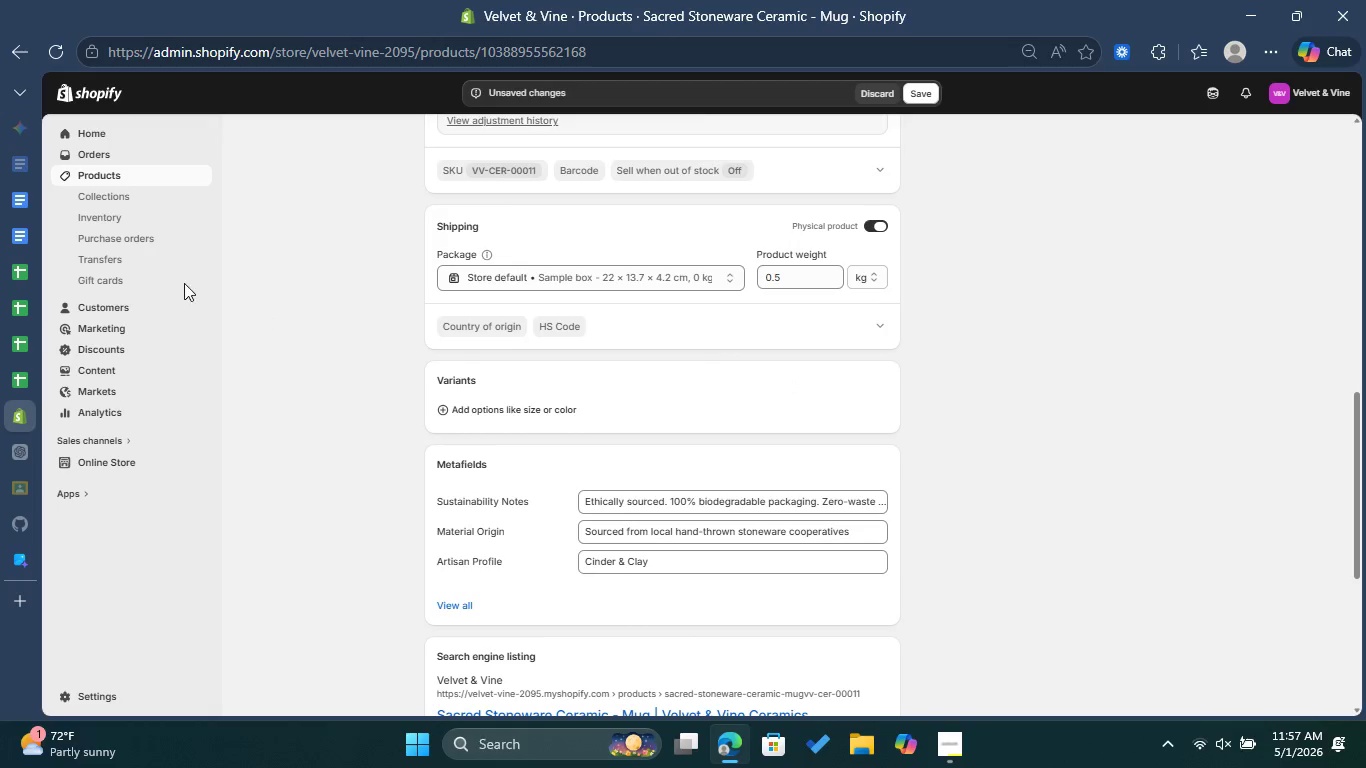 
left_click([25, 312])
 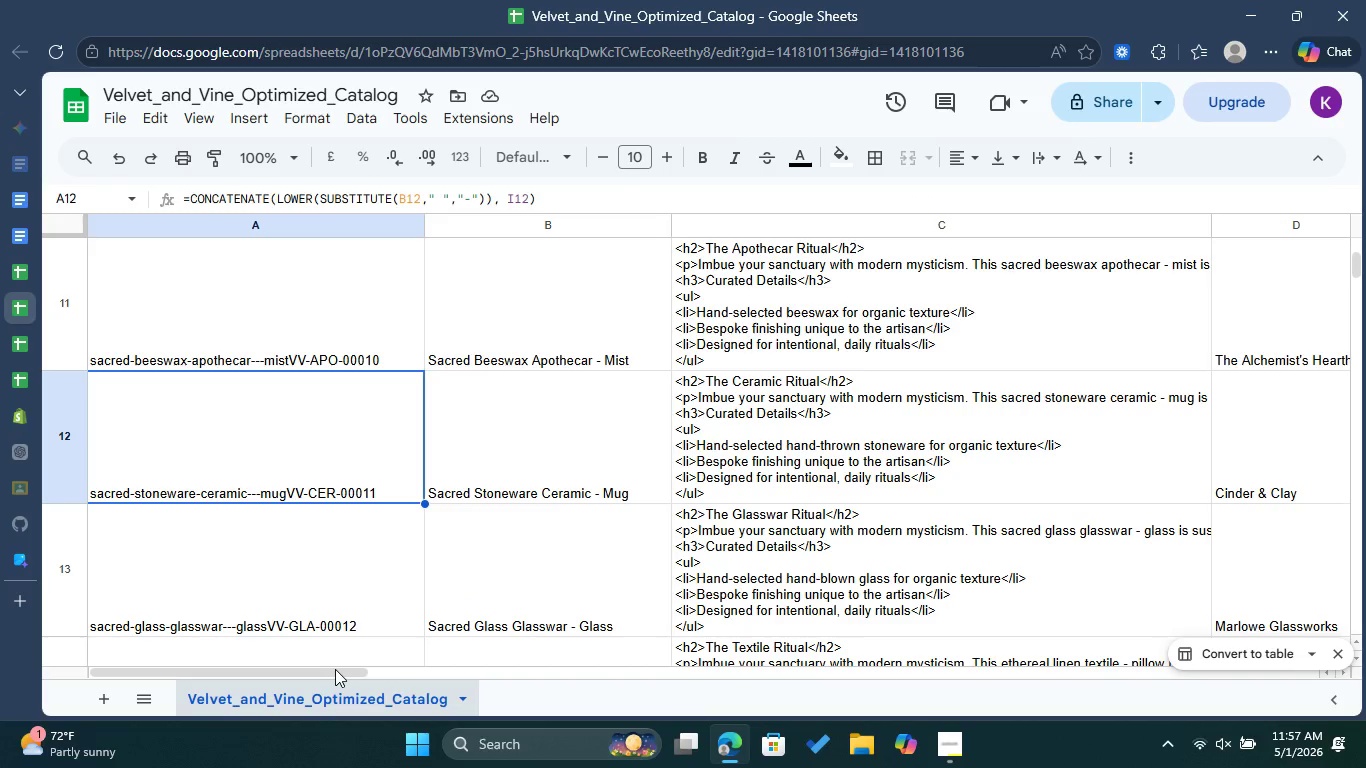 
left_click_drag(start_coordinate=[335, 674], to_coordinate=[311, 659])
 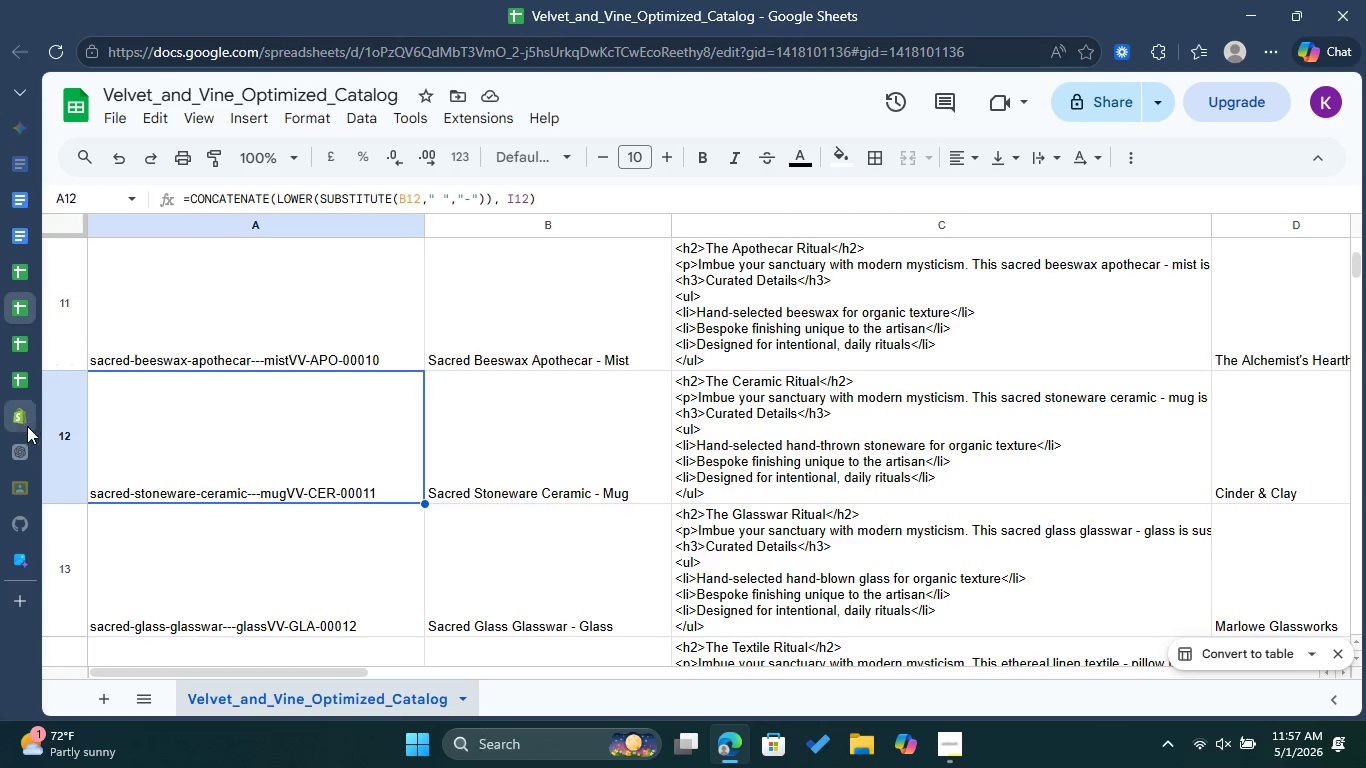 
left_click([26, 426])
 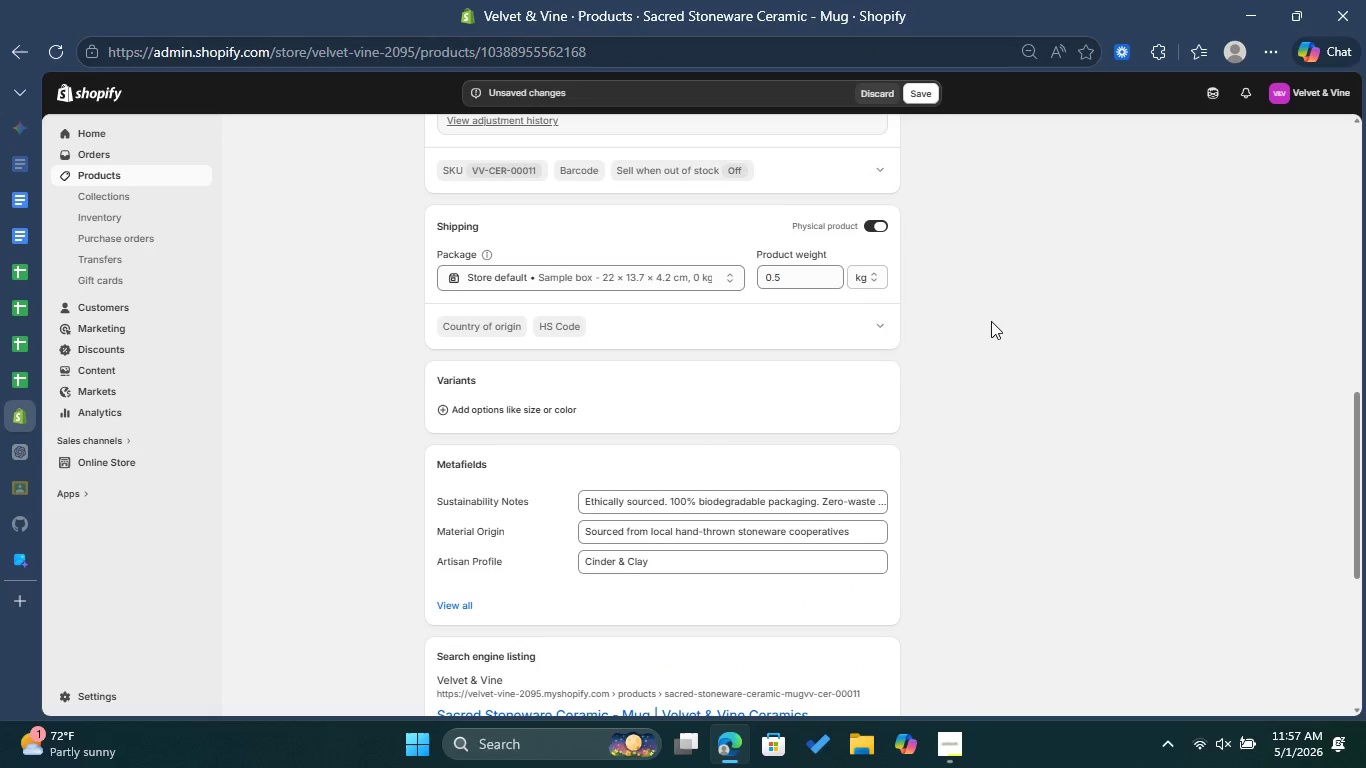 
scroll: coordinate [991, 321], scroll_direction: down, amount: 4.0
 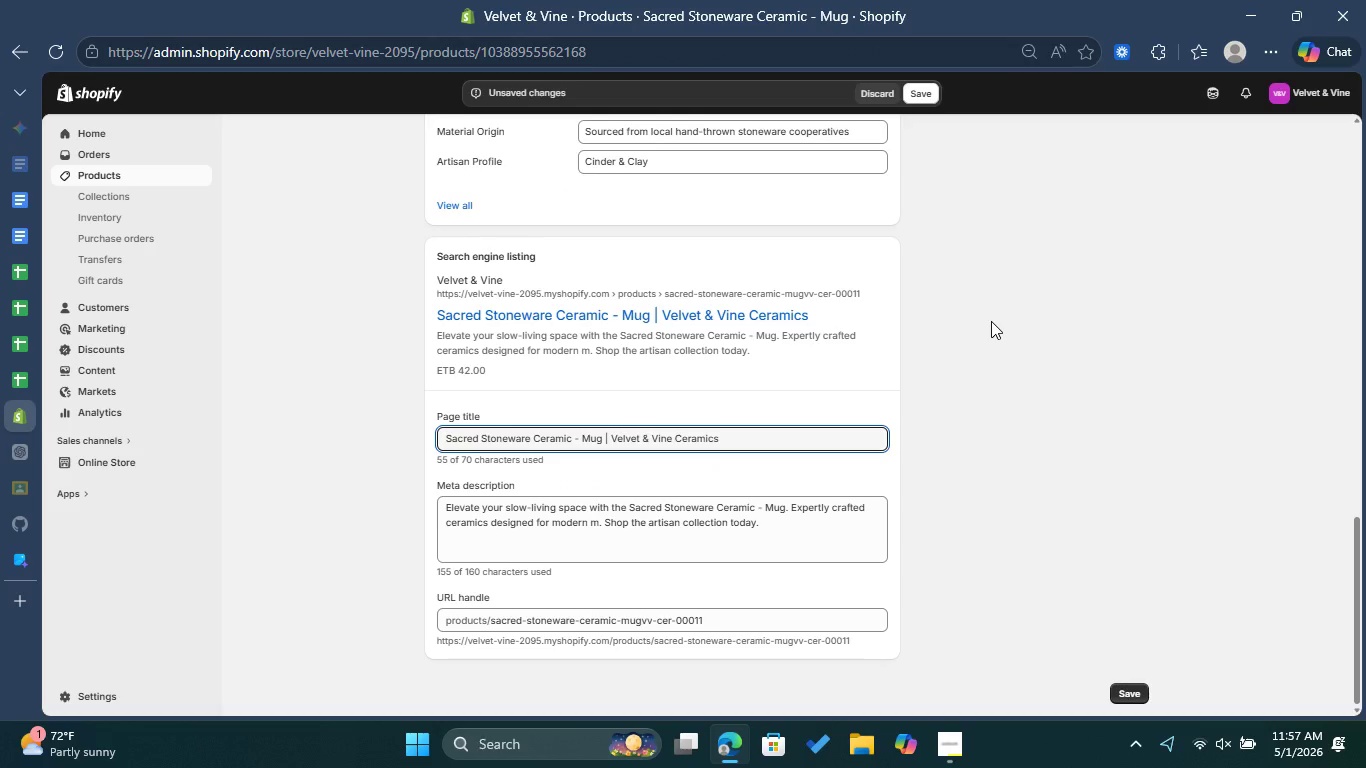 
scroll: coordinate [982, 306], scroll_direction: up, amount: 12.0
 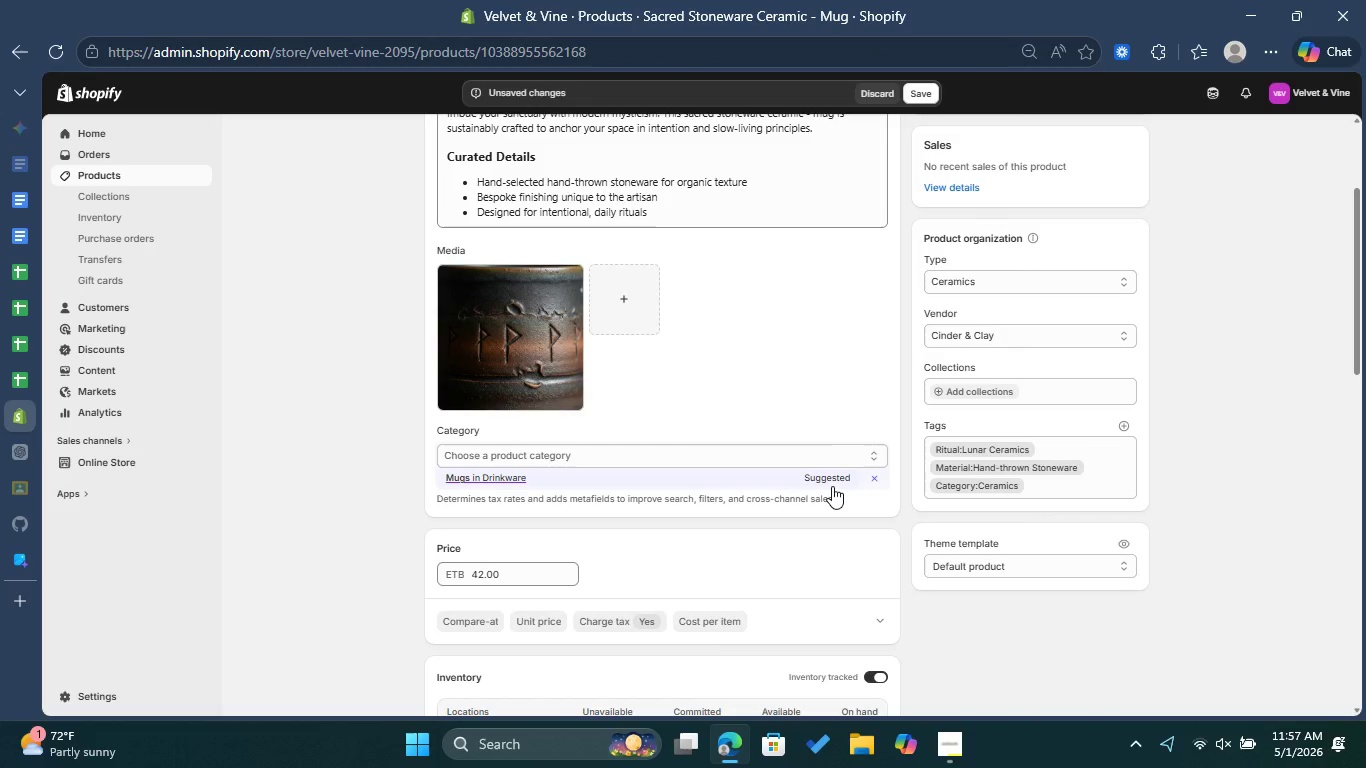 
left_click([832, 486])
 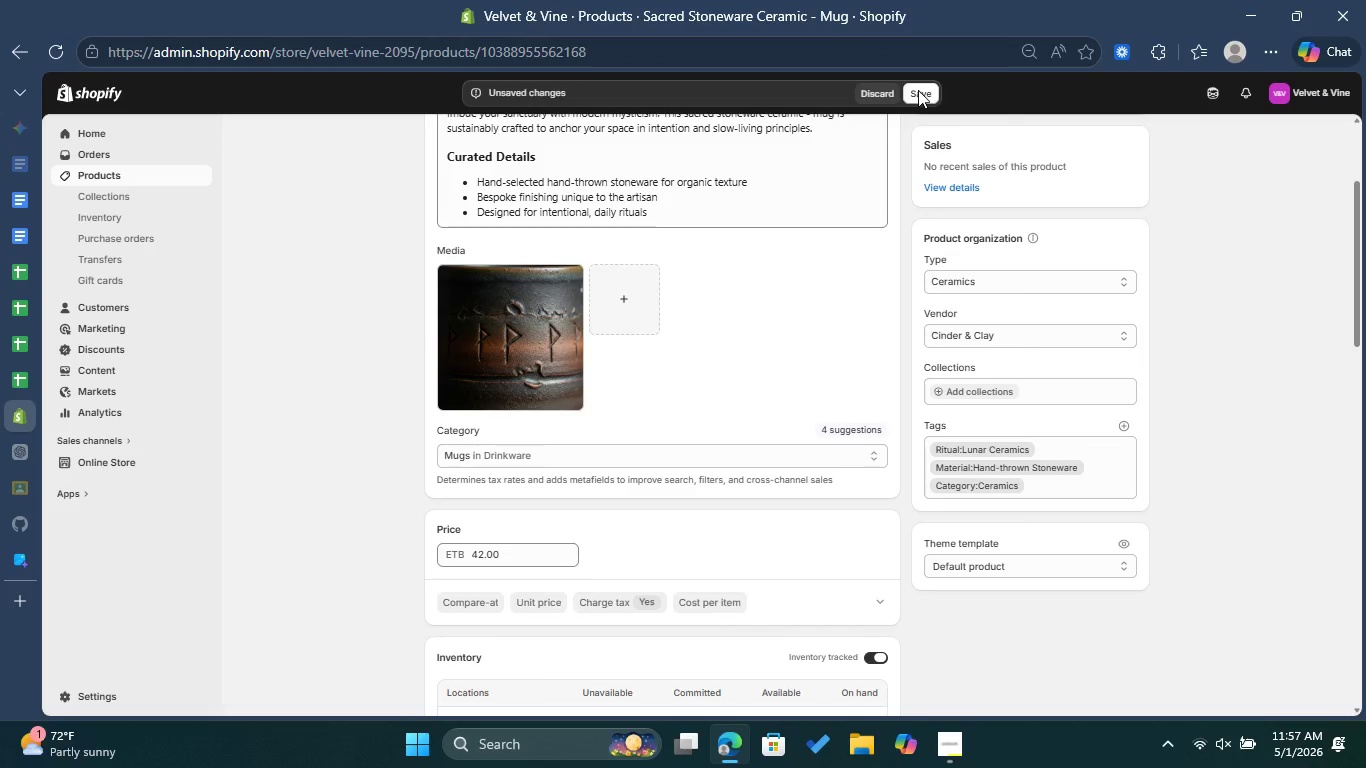 
left_click([918, 90])
 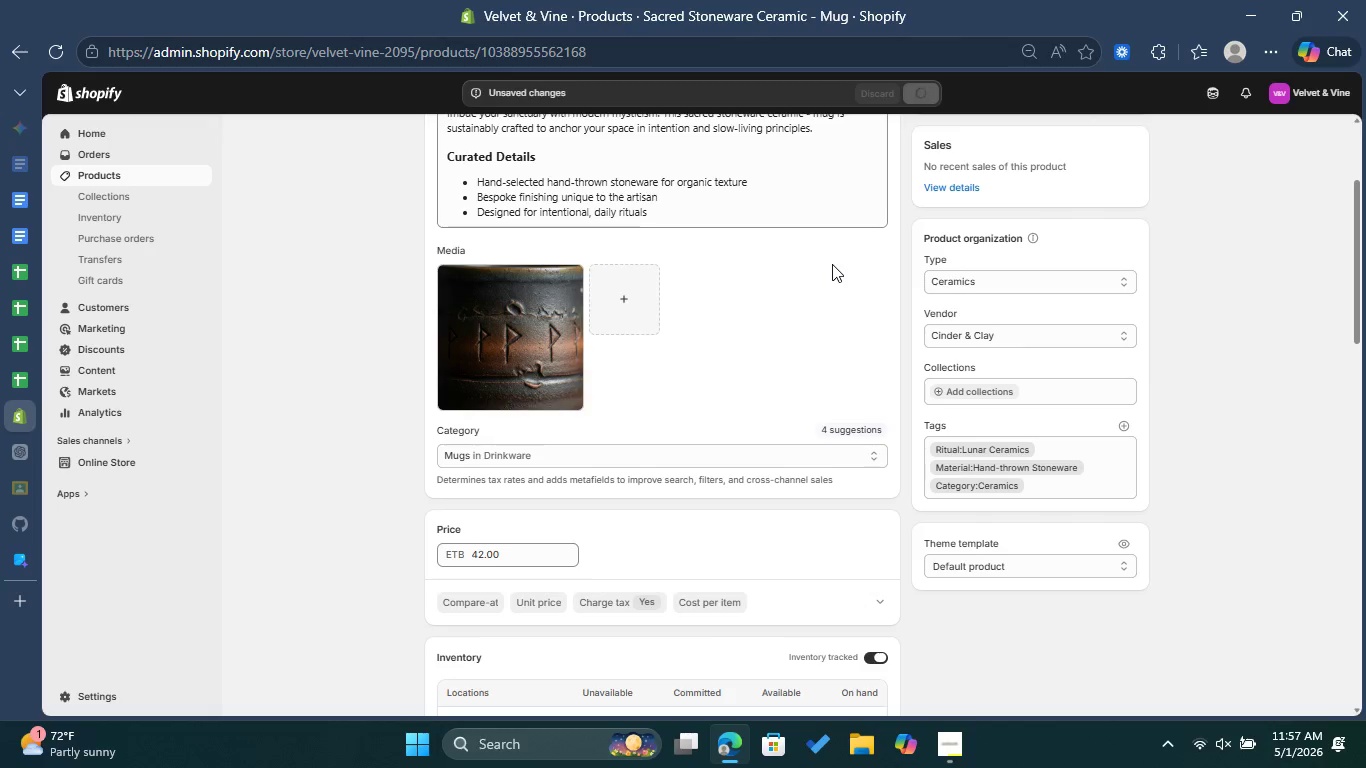 
wait(6.59)
 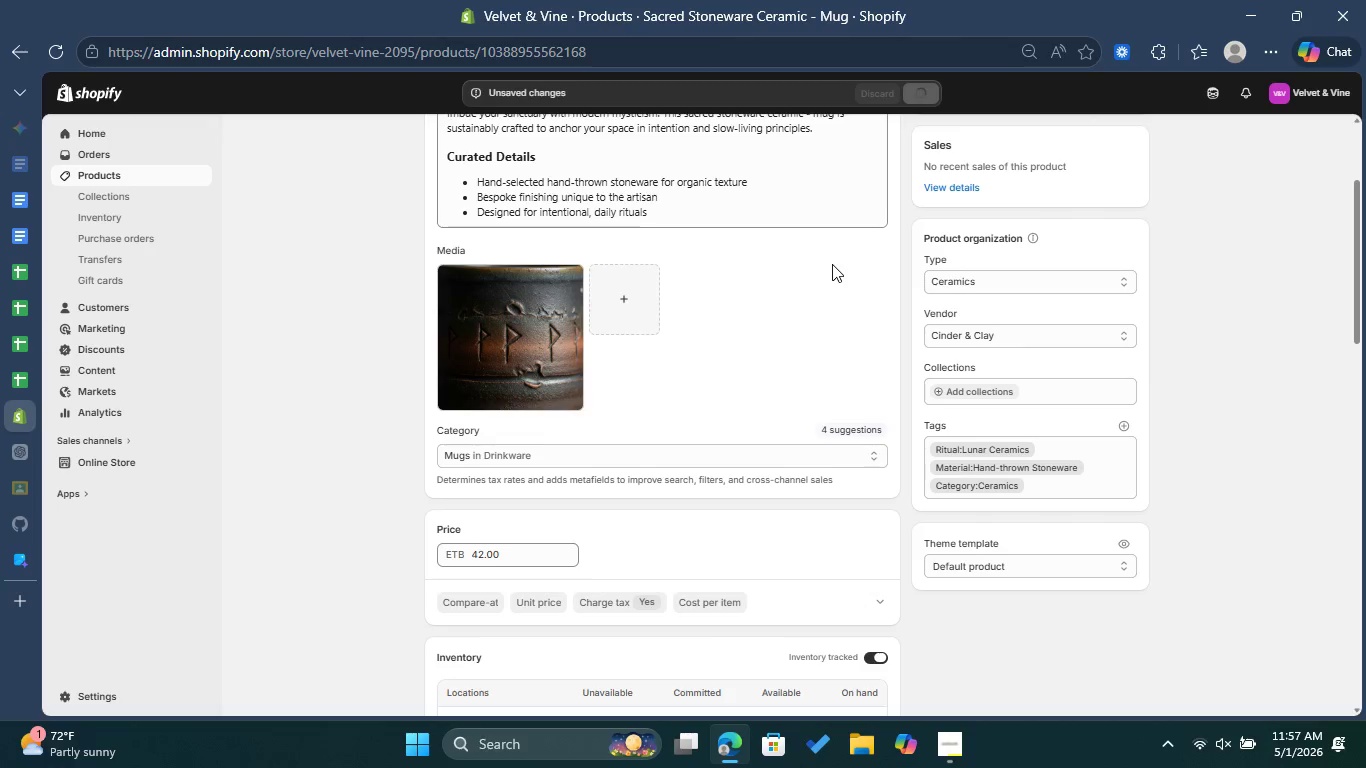 
scroll: coordinate [832, 264], scroll_direction: up, amount: 1.0
 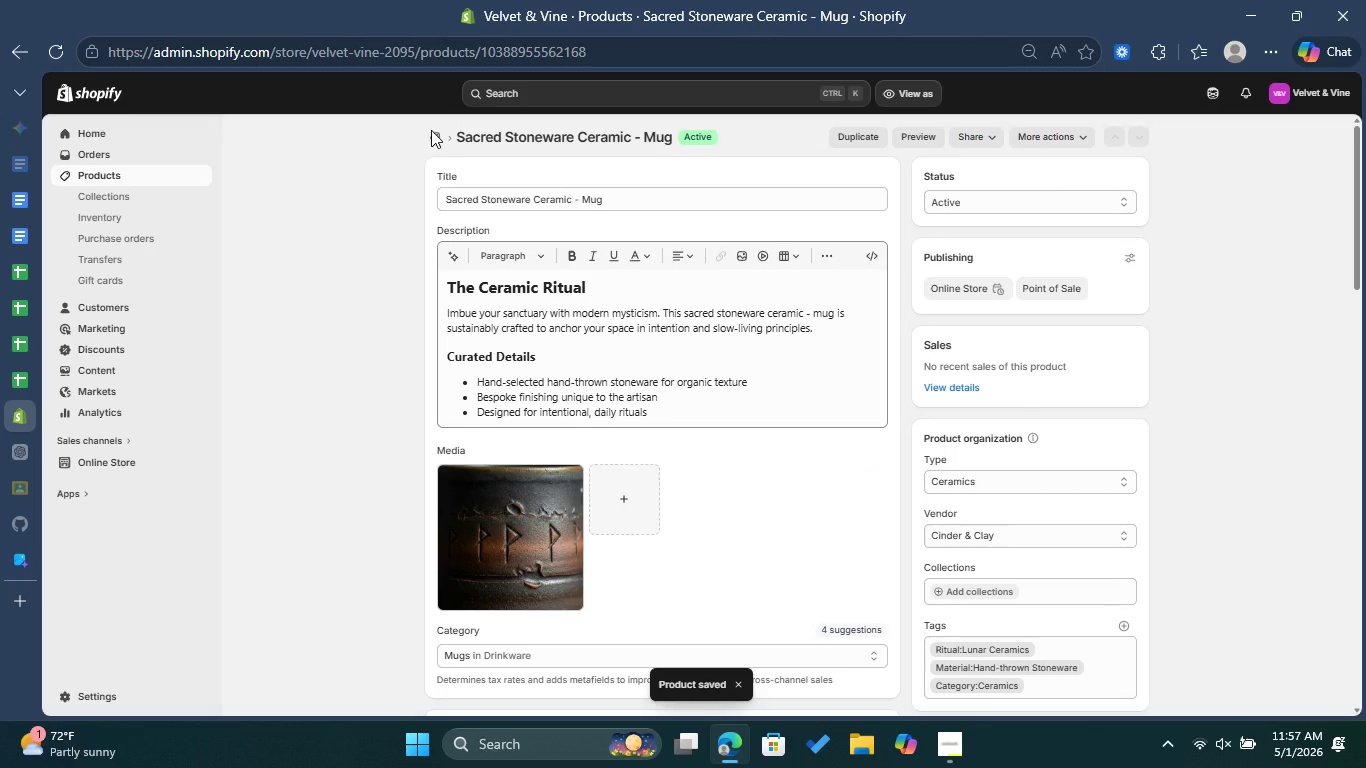 
left_click([430, 130])
 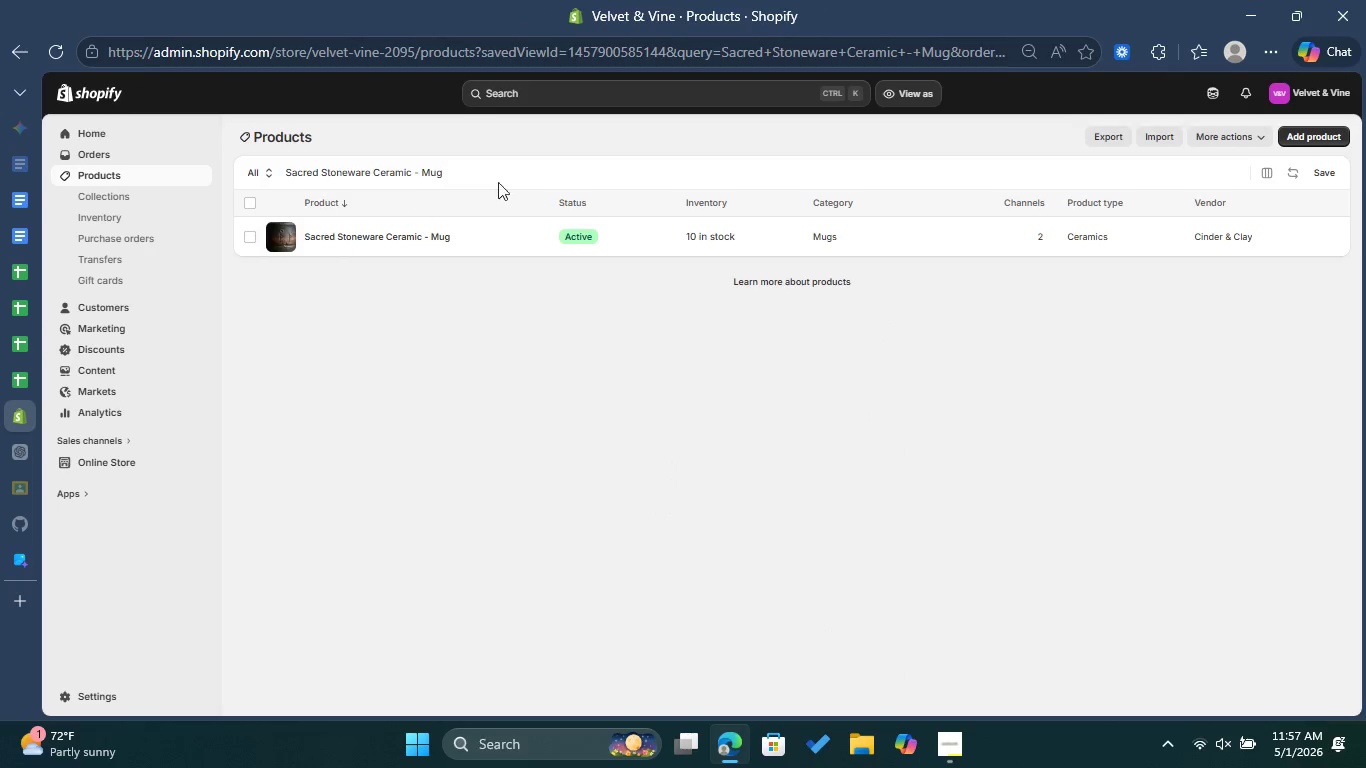 
wait(5.09)
 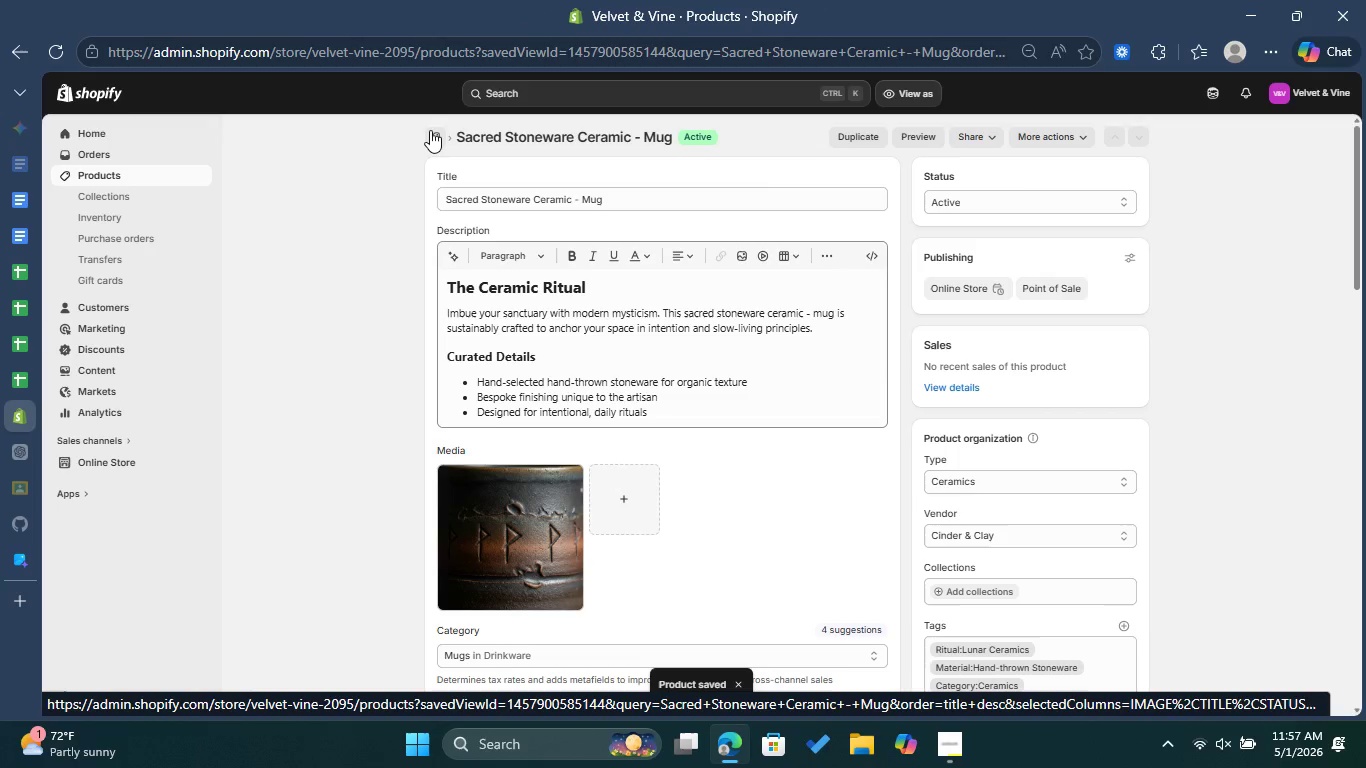 
left_click([8, 308])
 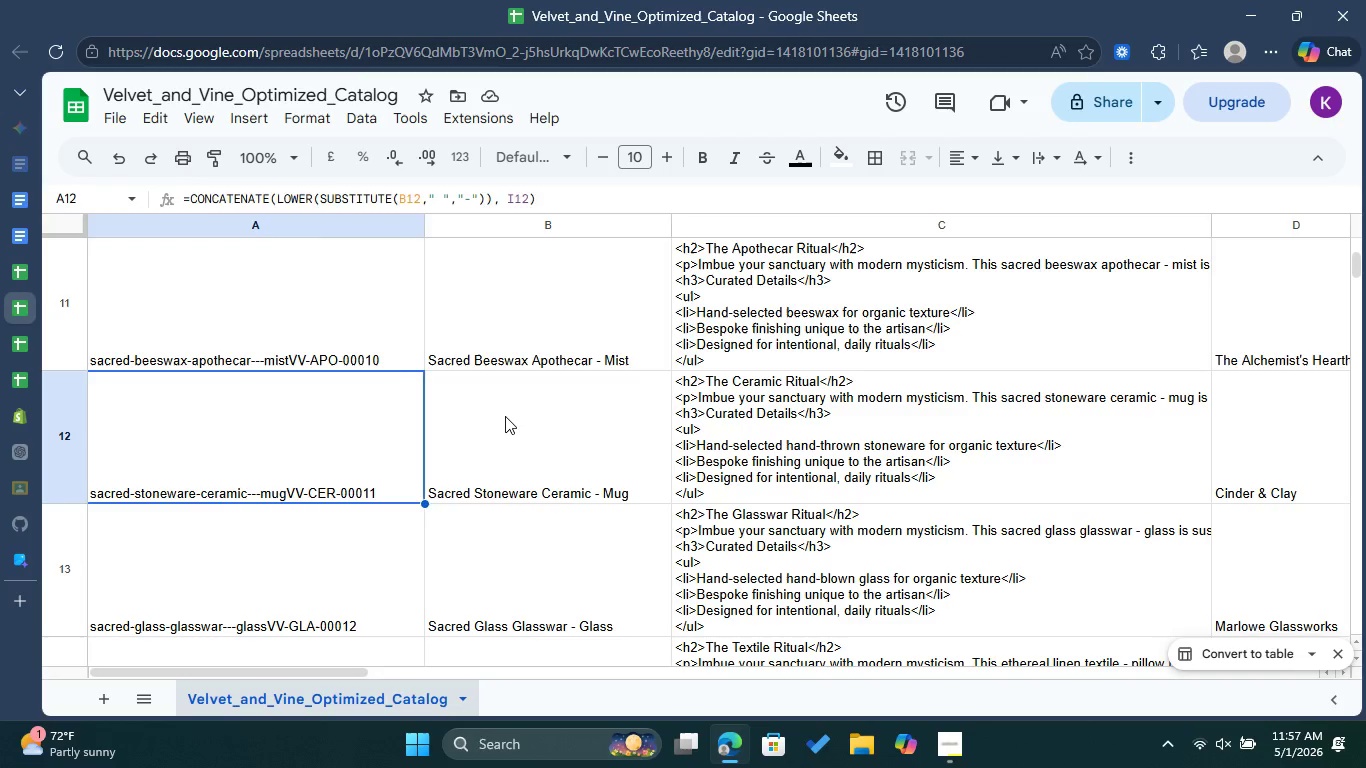 
left_click([505, 416])
 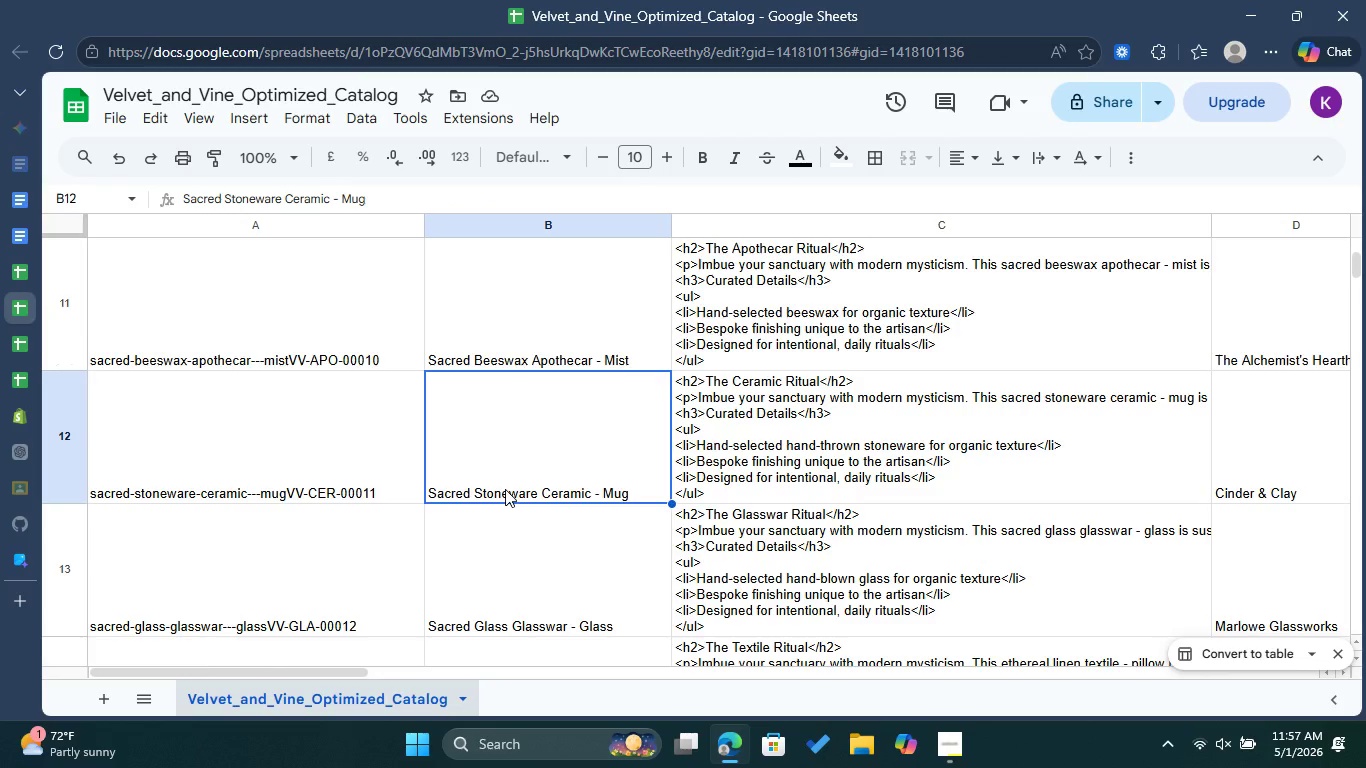 
scroll: coordinate [505, 489], scroll_direction: down, amount: 1.0
 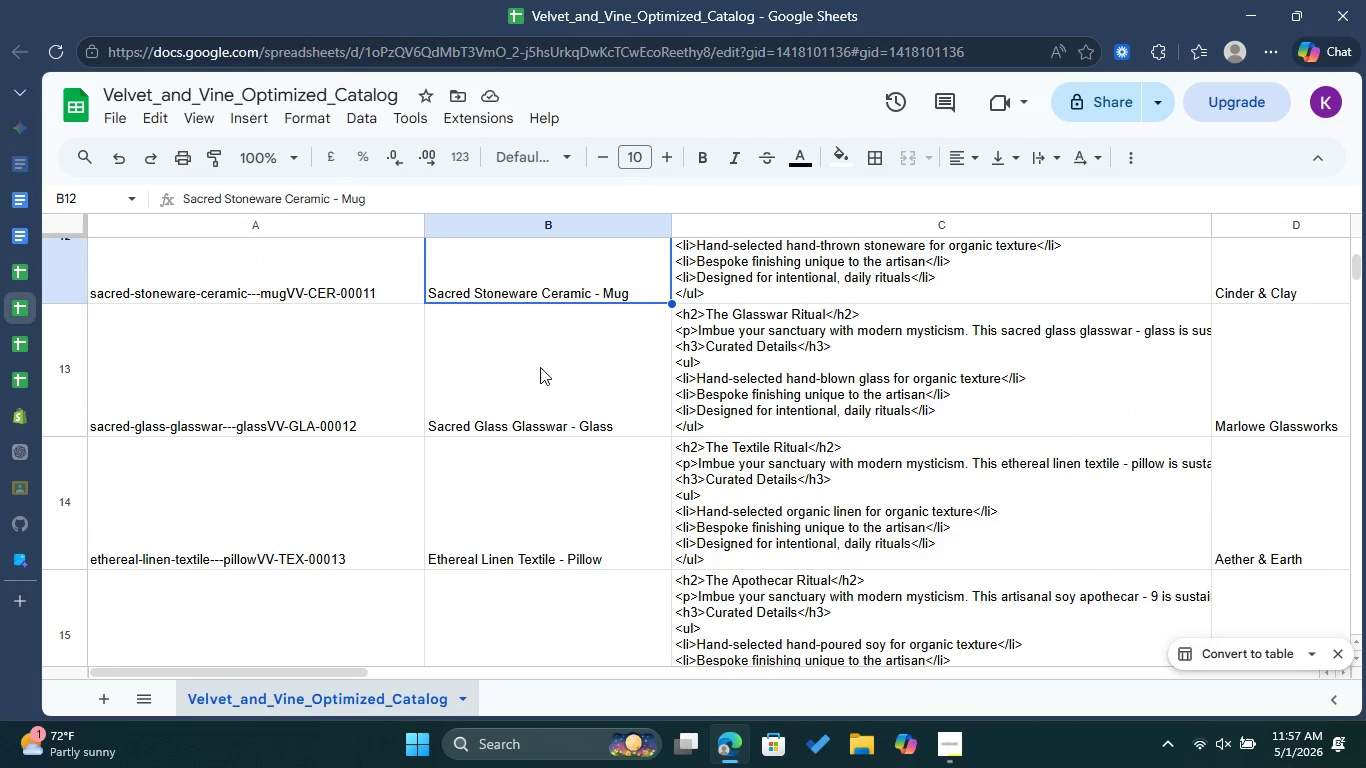 
double_click([540, 364])
 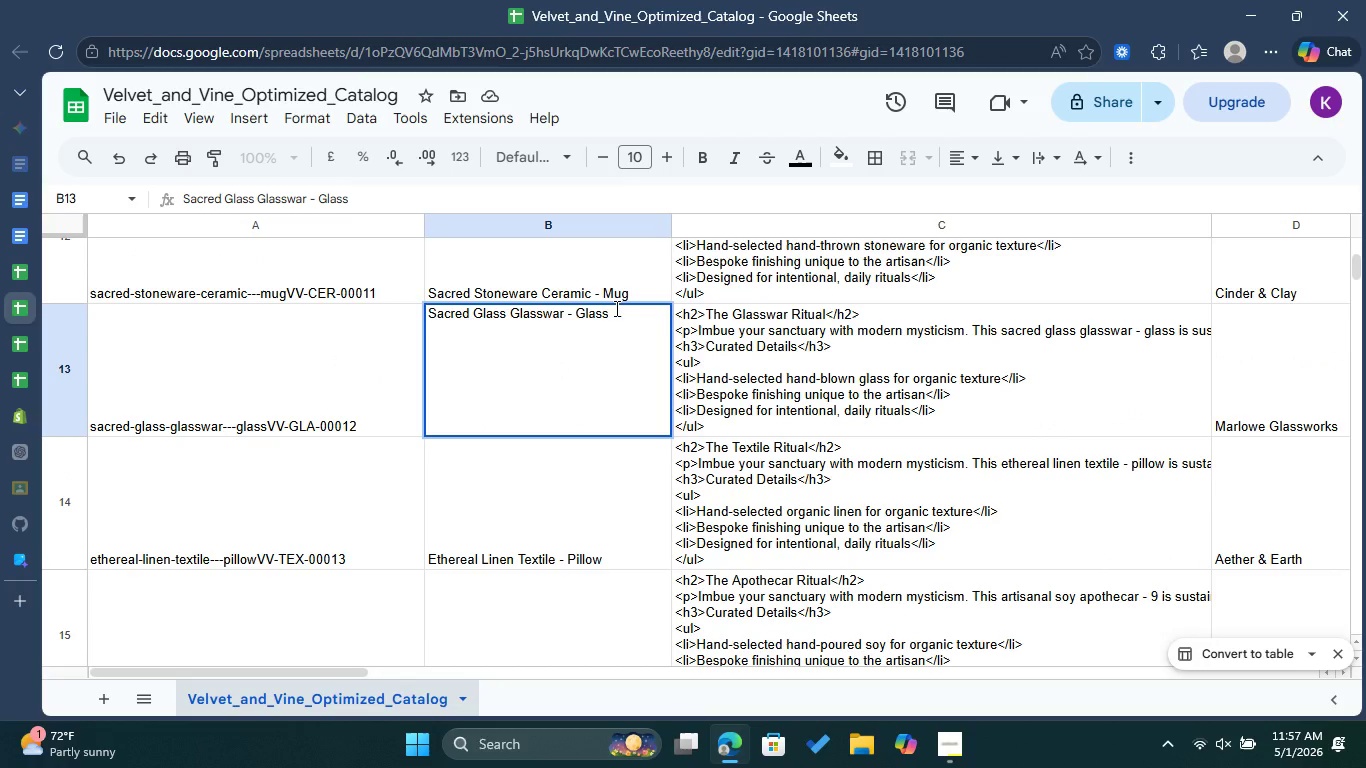 
left_click_drag(start_coordinate=[615, 308], to_coordinate=[422, 300])
 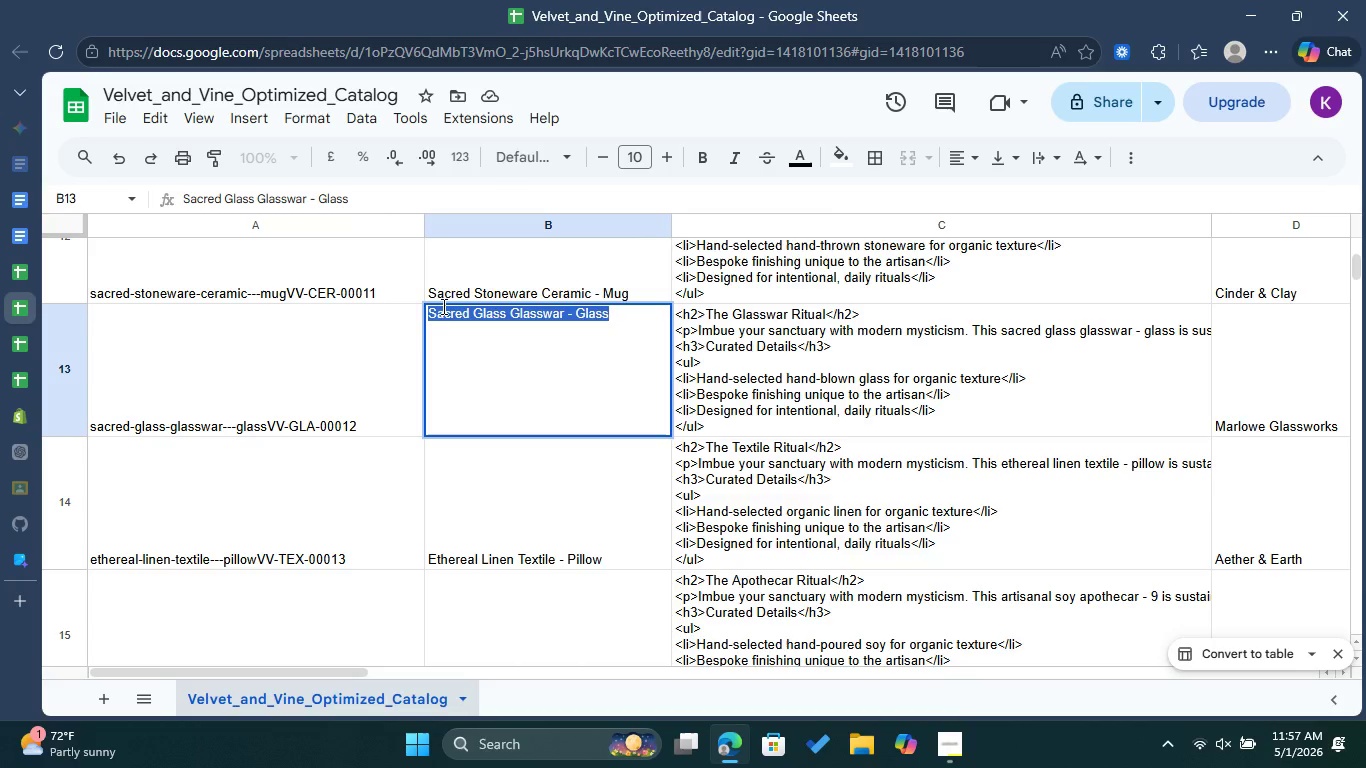 
right_click([442, 306])
 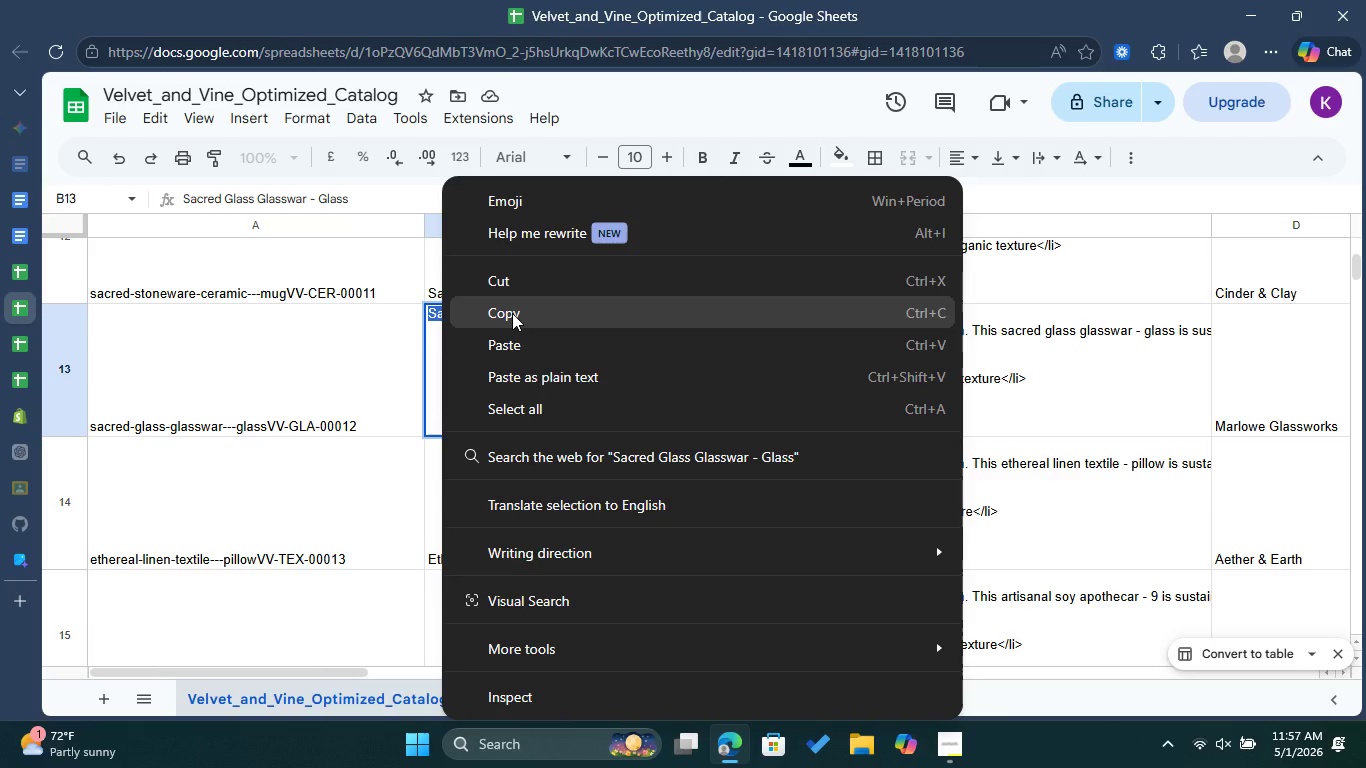 
left_click([512, 313])
 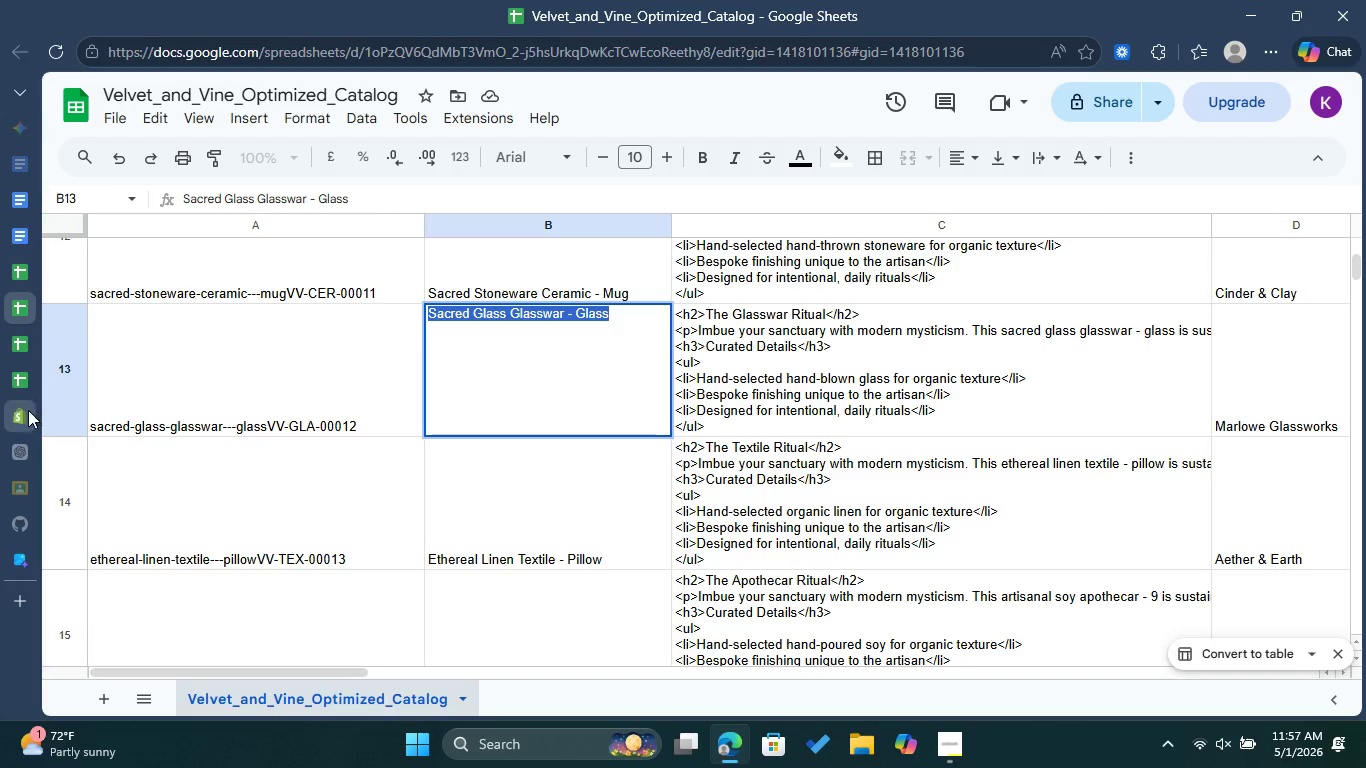 
left_click([27, 412])
 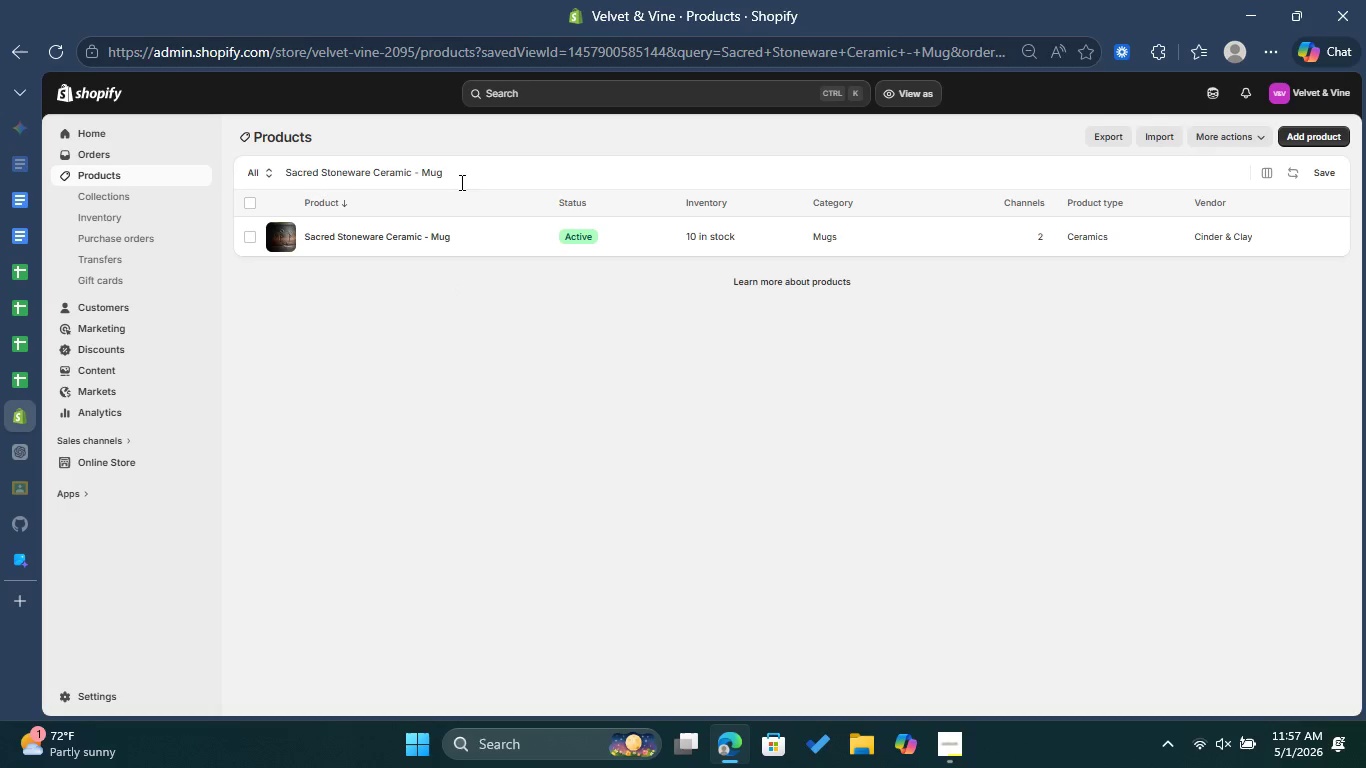 
left_click_drag(start_coordinate=[461, 171], to_coordinate=[267, 169])
 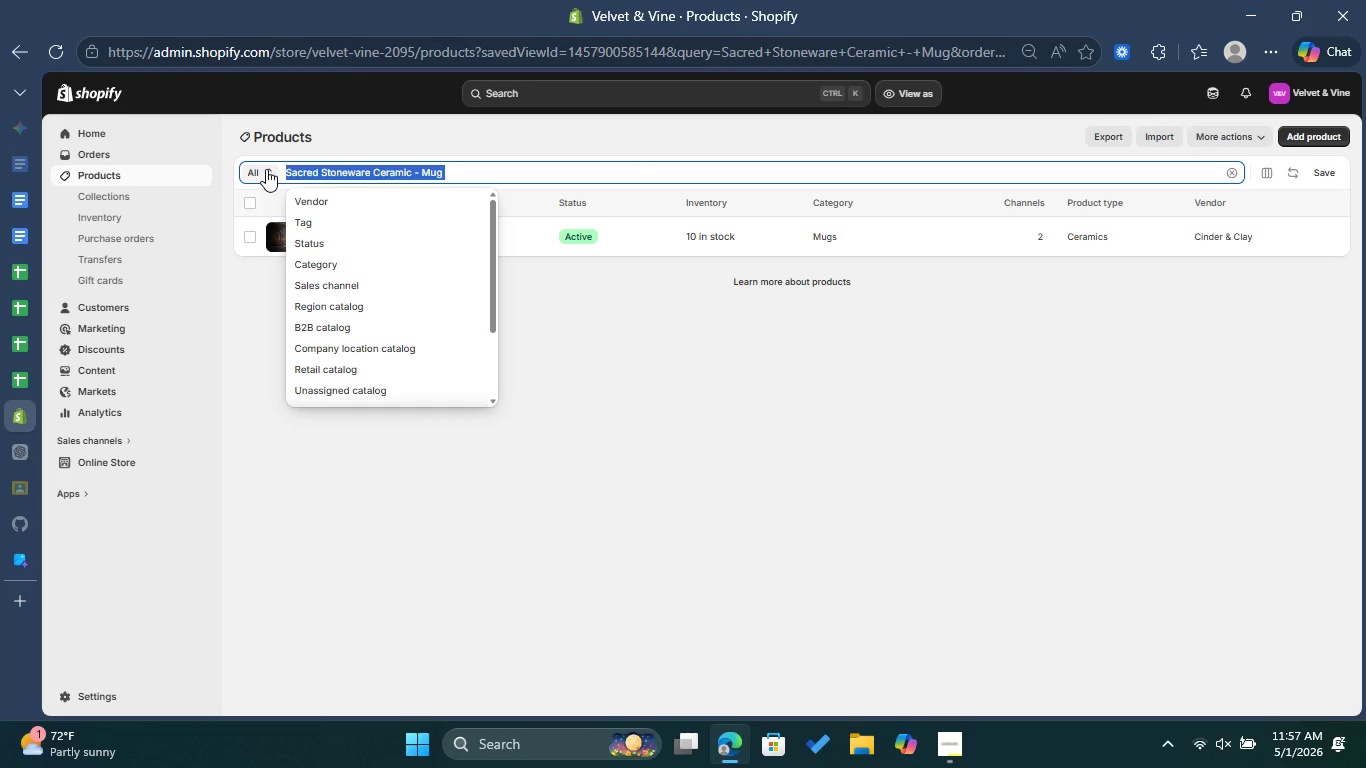 
key(Control+ControlLeft)
 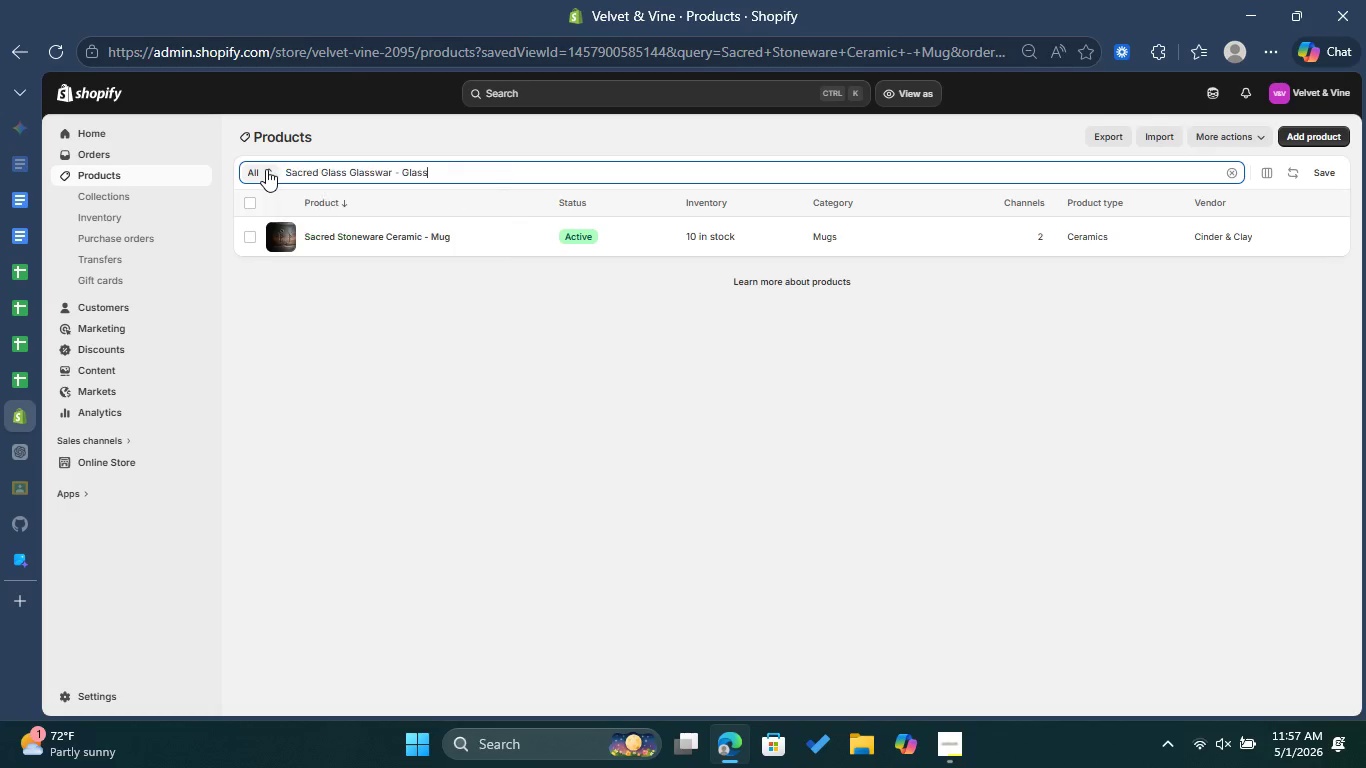 
key(Control+V)
 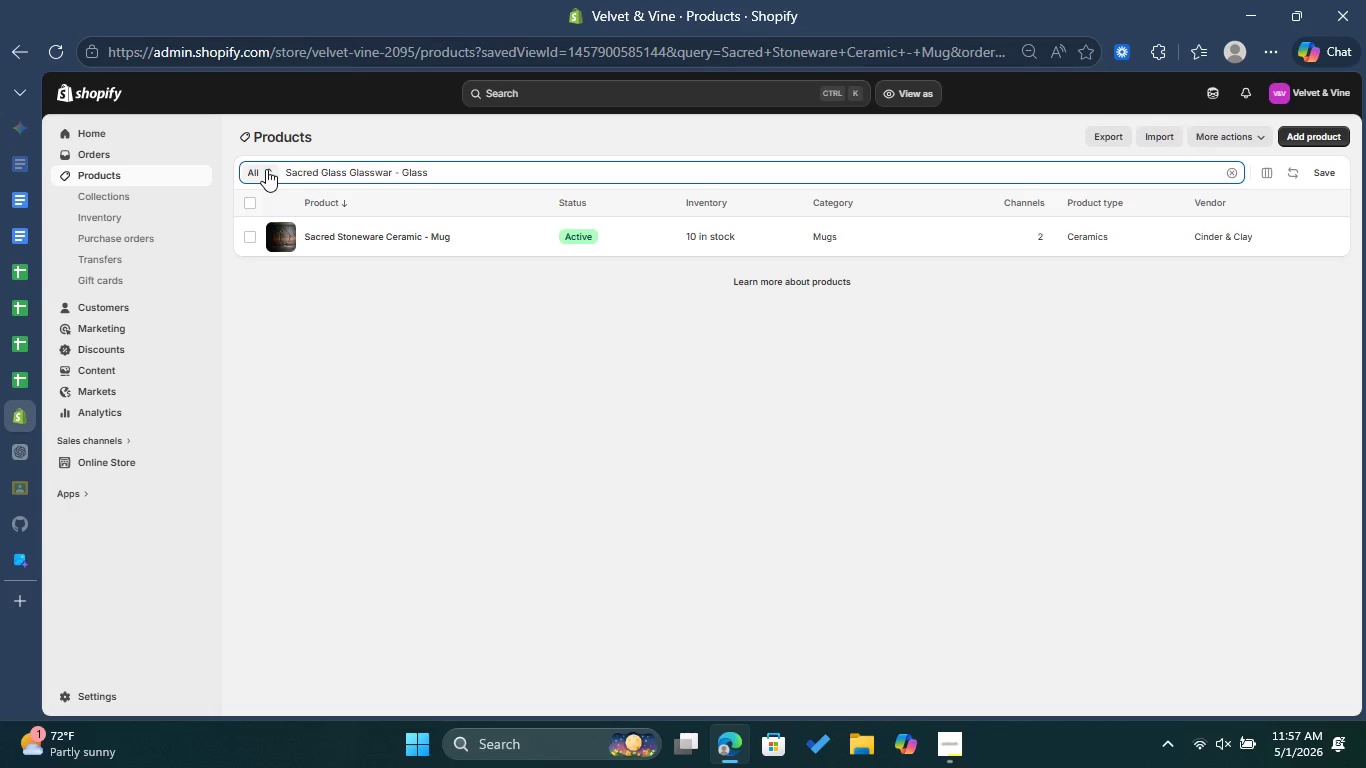 
key(Enter)
 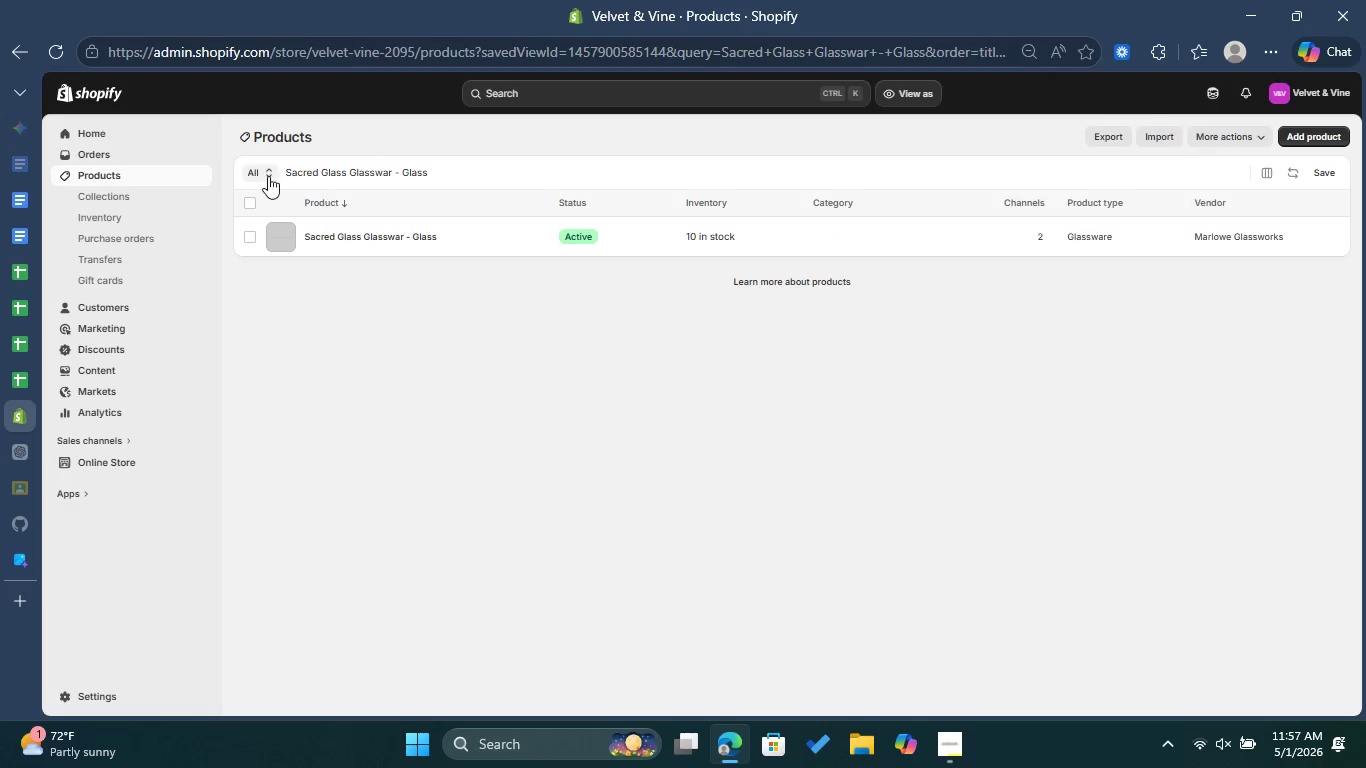 
left_click([356, 231])
 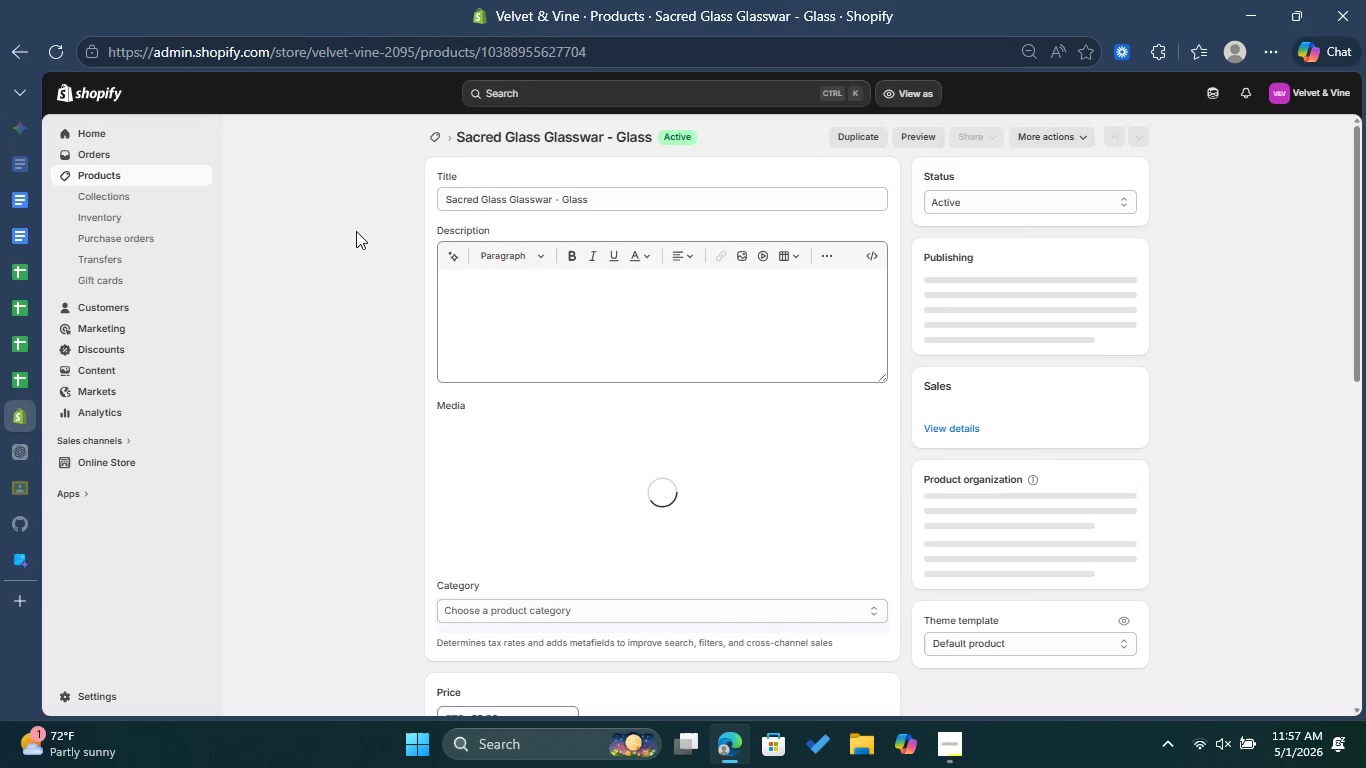 
mouse_move([546, 251])
 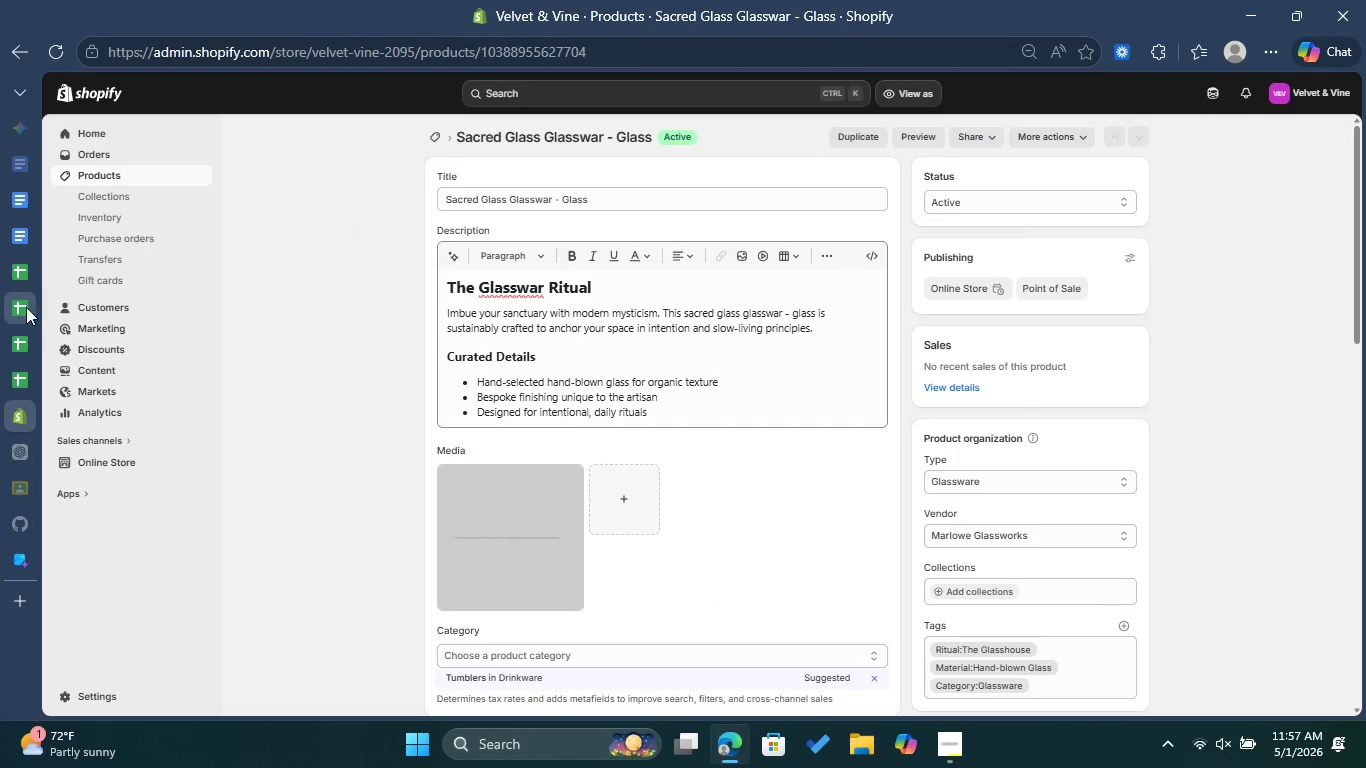 
left_click([24, 308])
 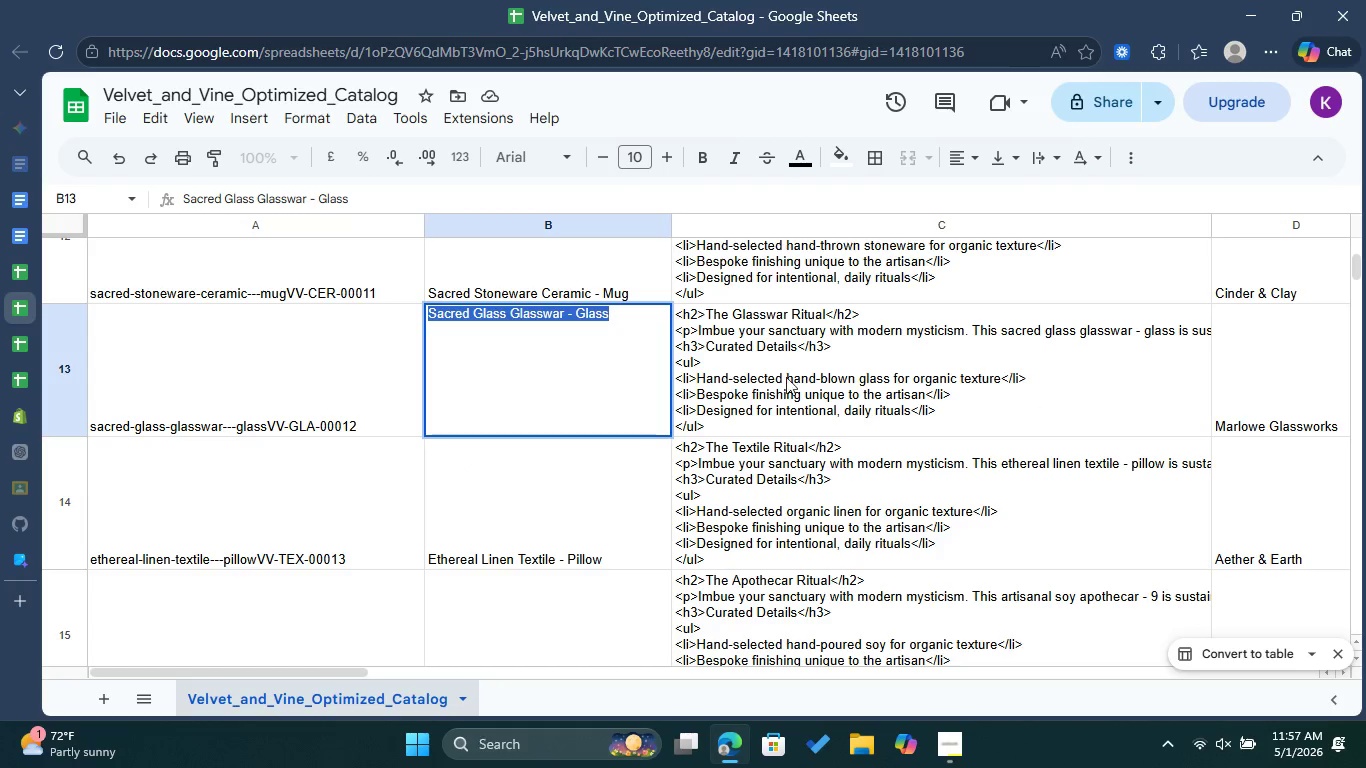 
left_click([786, 376])
 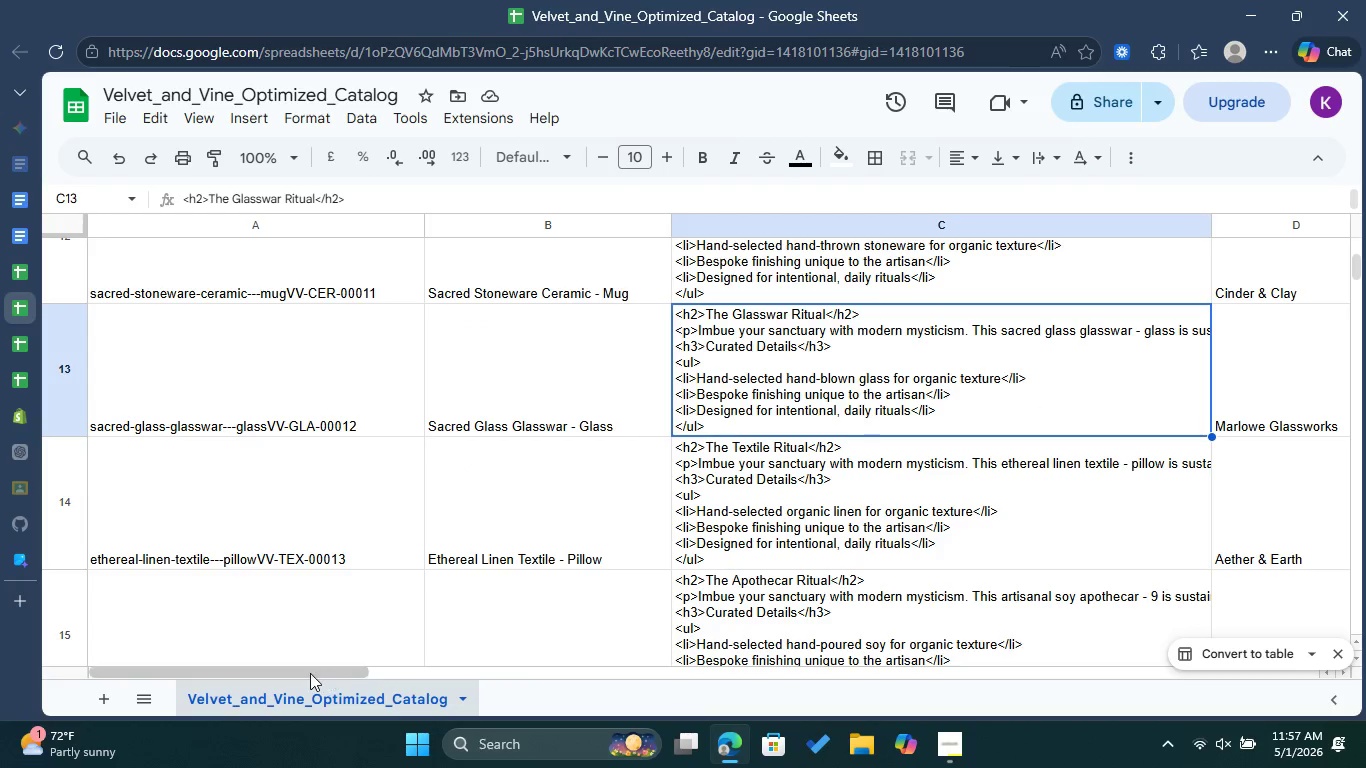 
left_click_drag(start_coordinate=[307, 673], to_coordinate=[409, 692])
 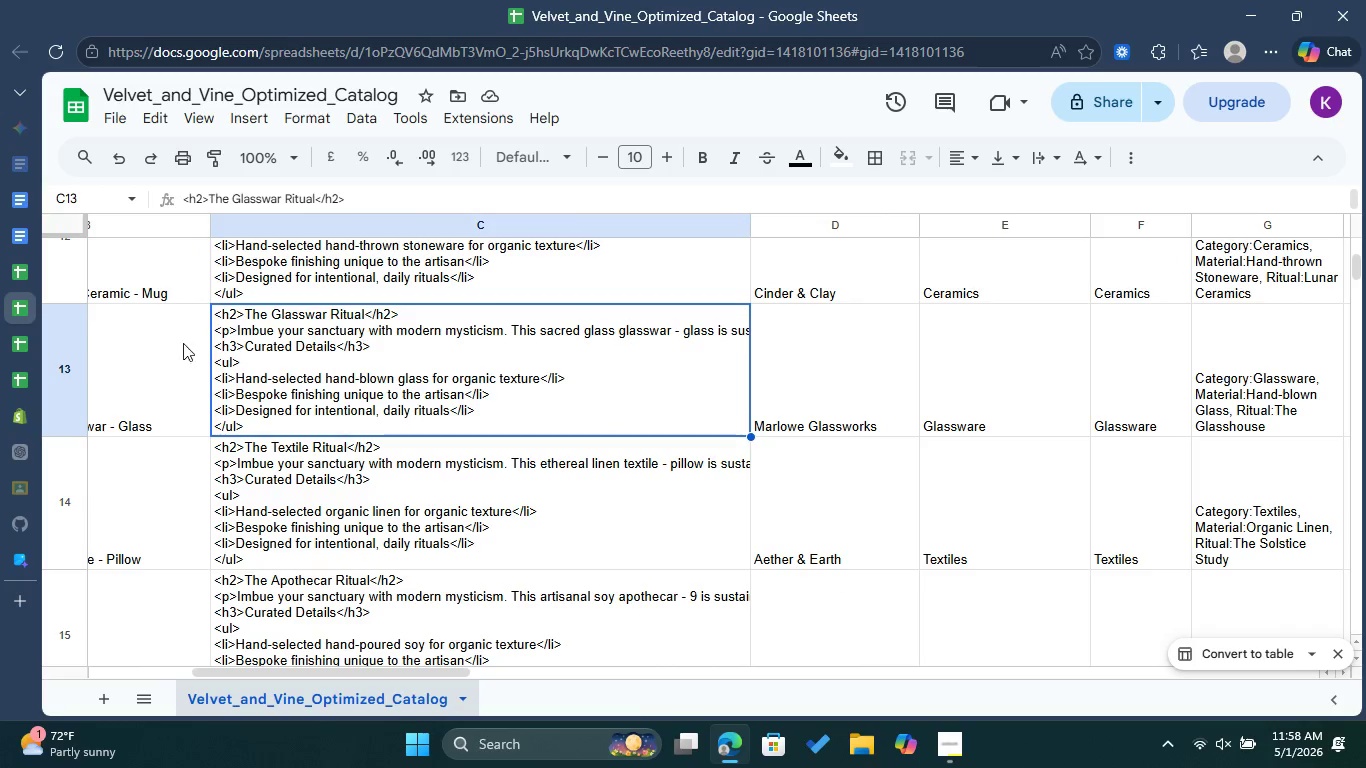 
left_click([26, 431])
 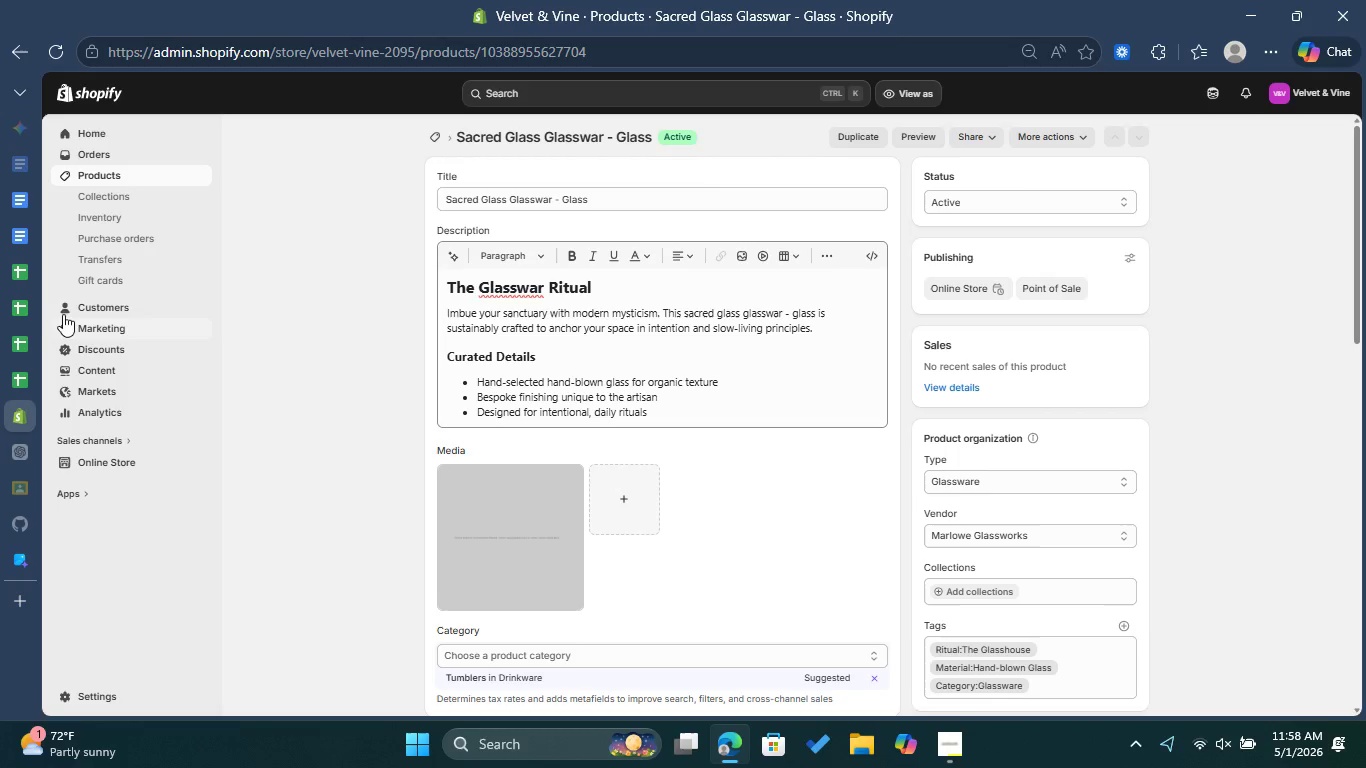 
left_click([29, 306])
 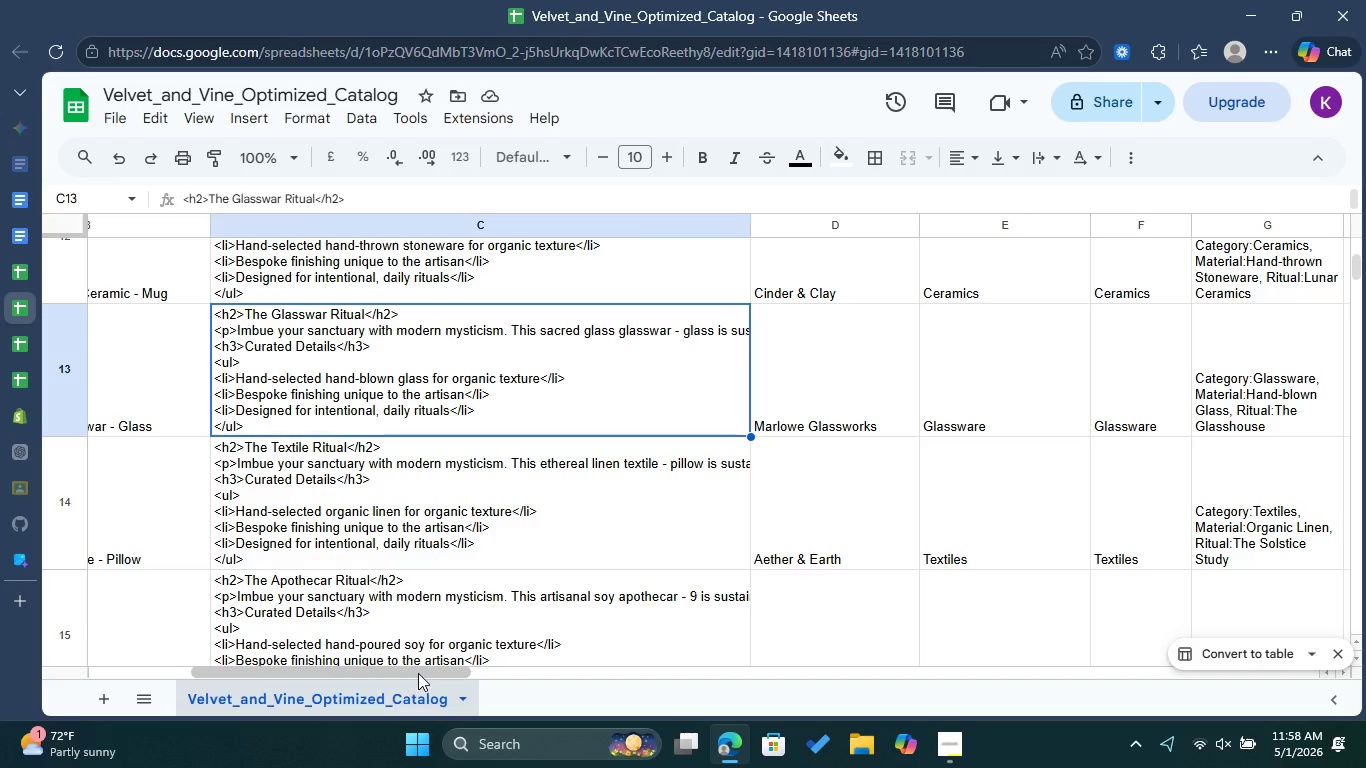 
left_click_drag(start_coordinate=[421, 671], to_coordinate=[535, 685])
 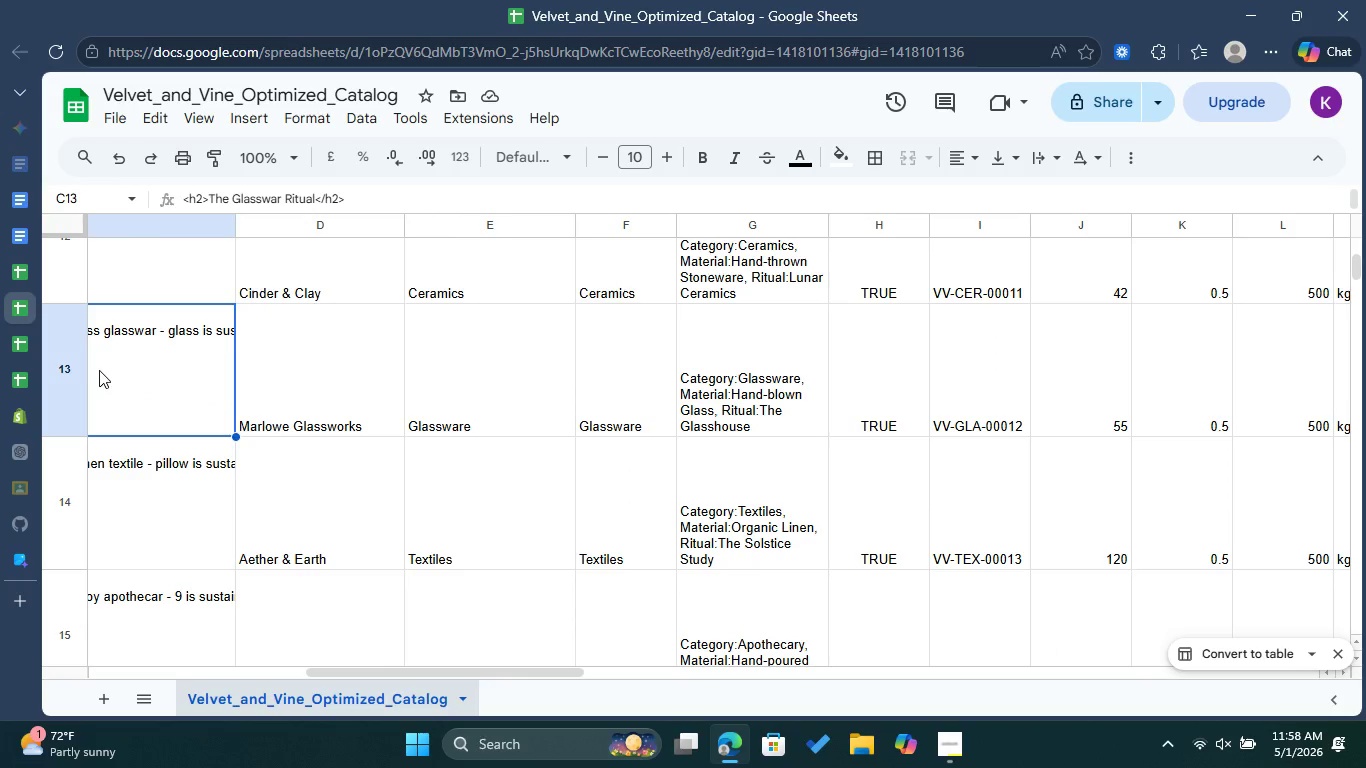 
left_click([20, 423])
 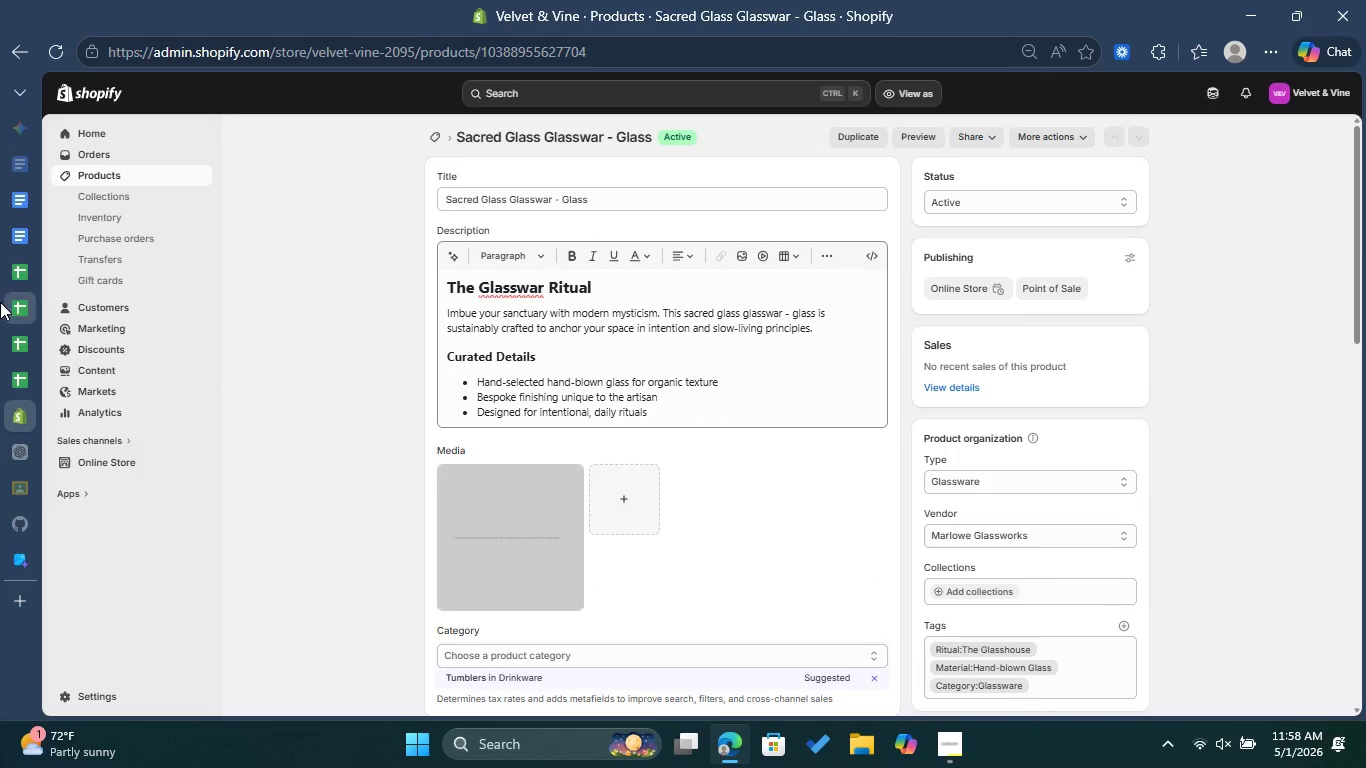 
left_click([17, 302])
 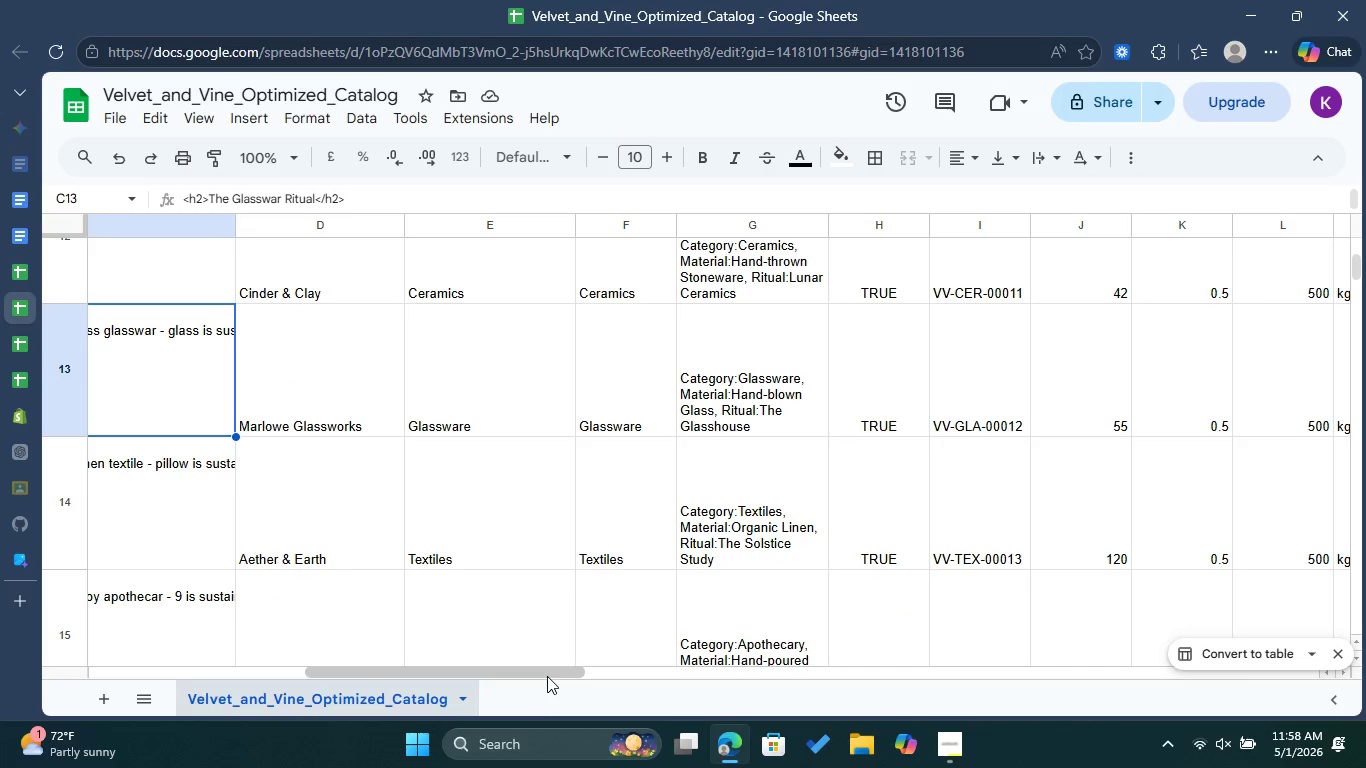 
left_click_drag(start_coordinate=[550, 673], to_coordinate=[610, 673])
 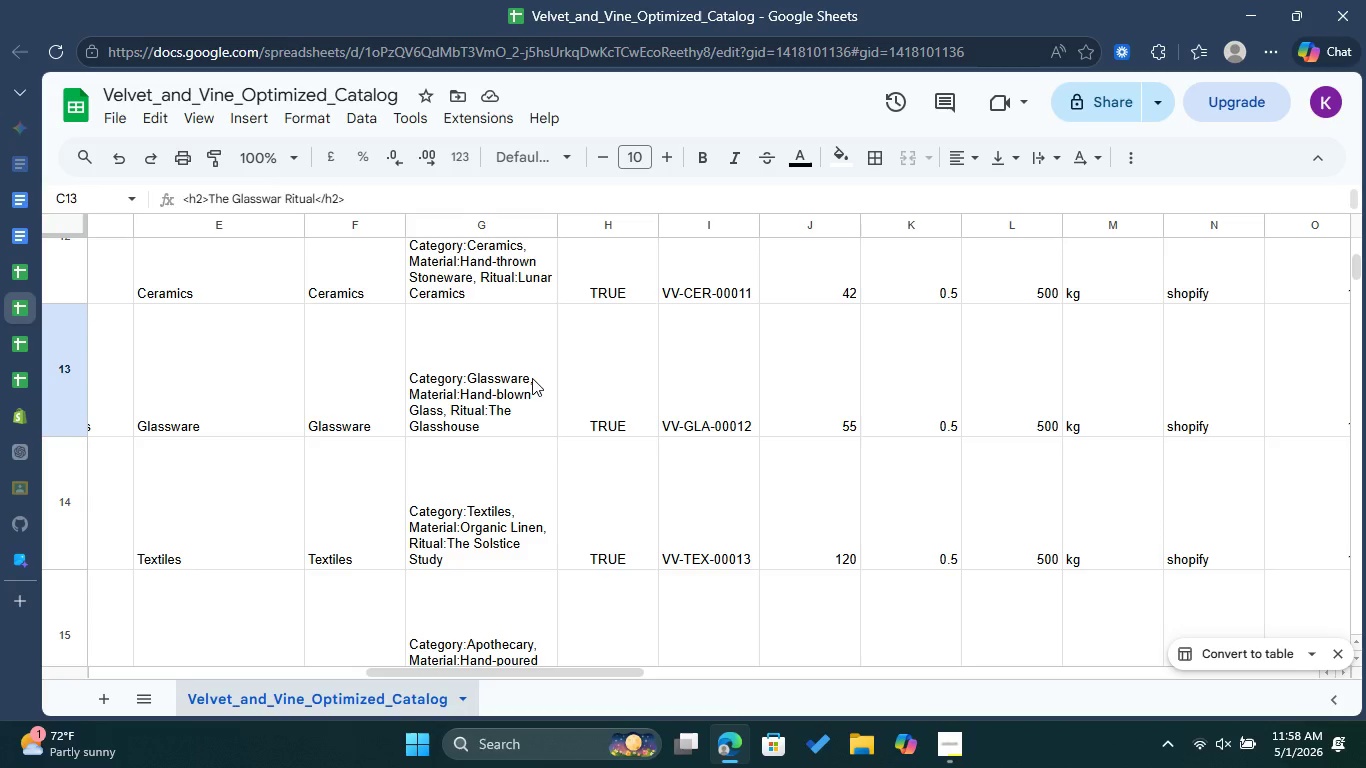 
left_click([532, 378])
 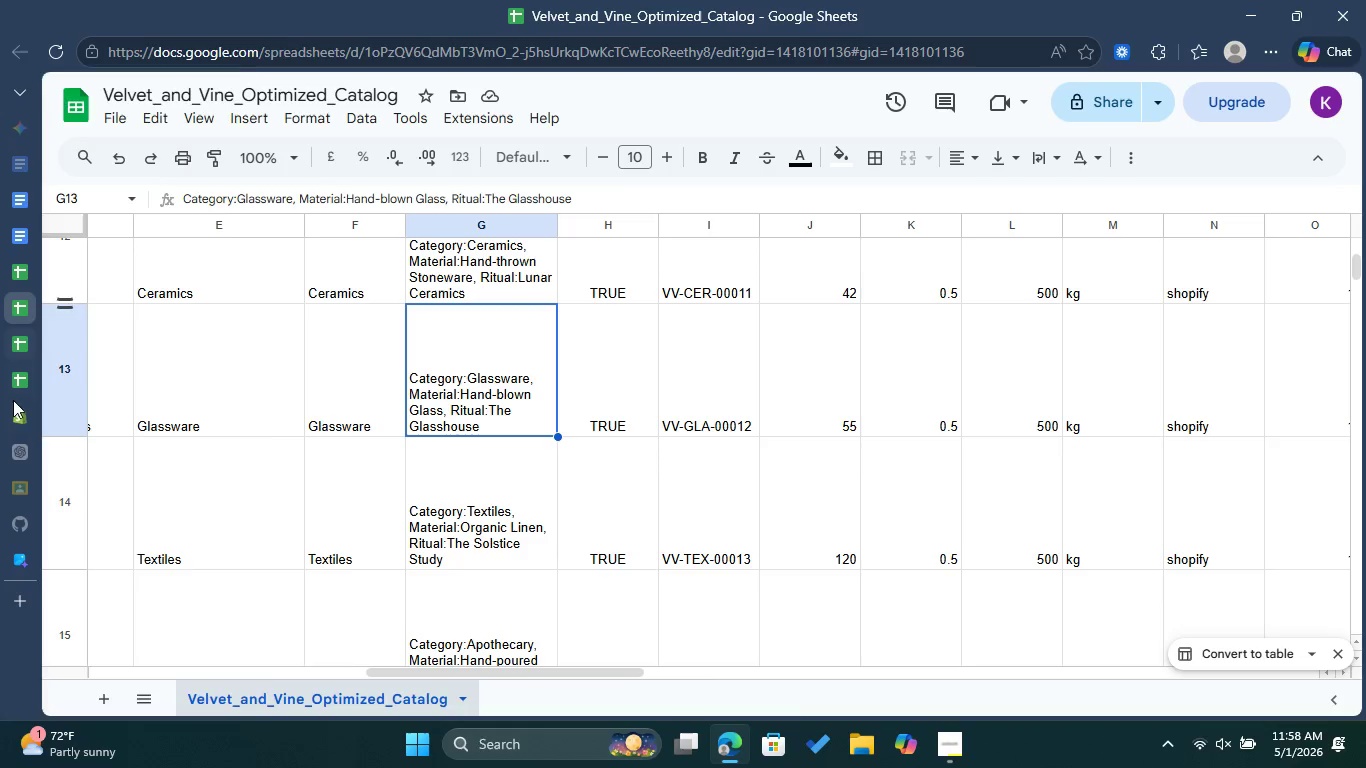 
left_click([15, 406])
 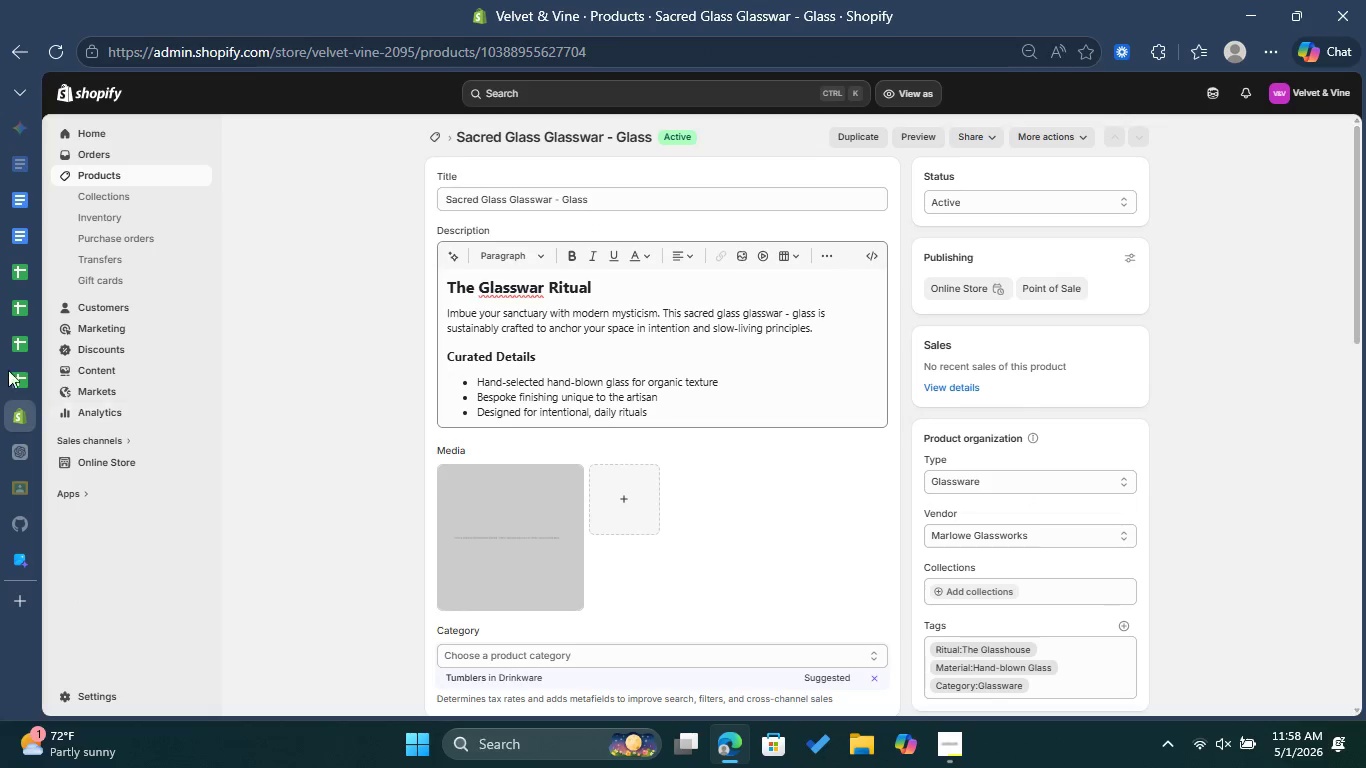 
left_click([14, 309])
 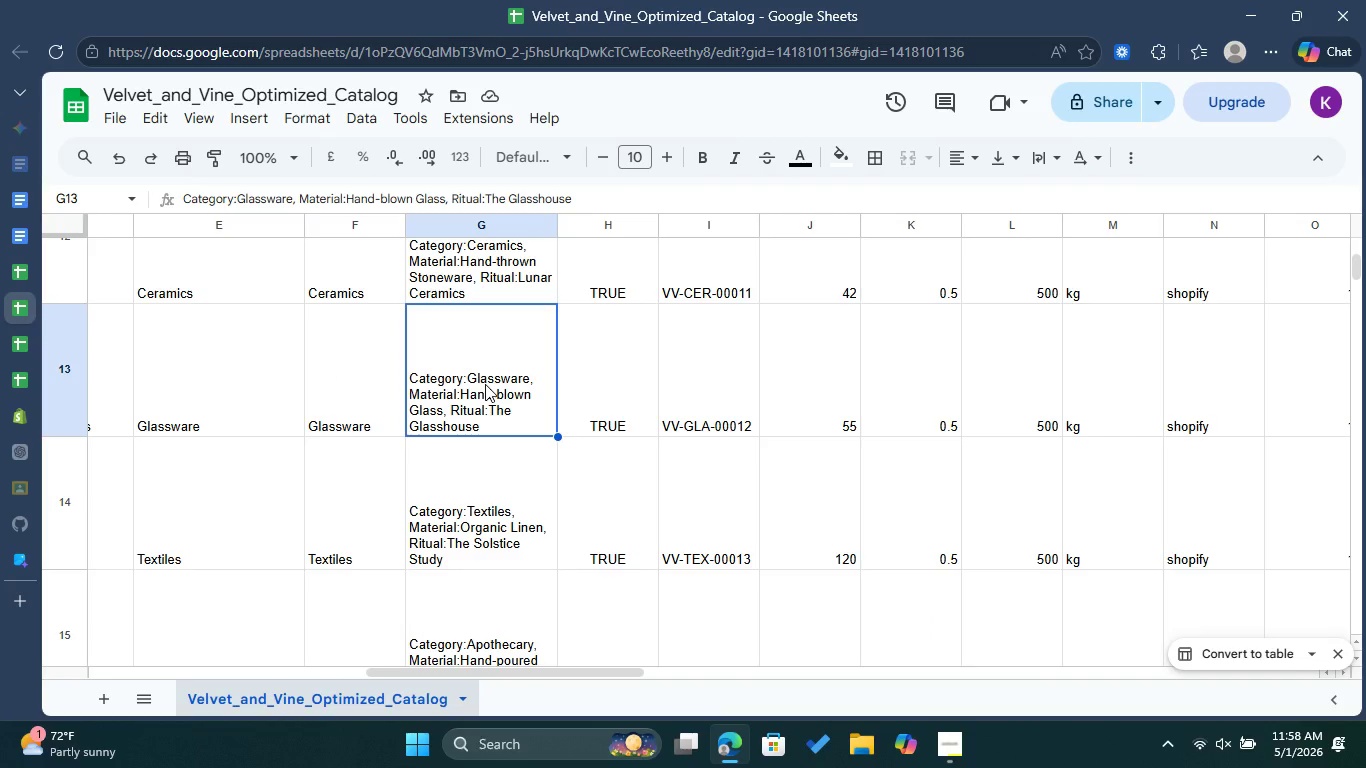 
wait(8.61)
 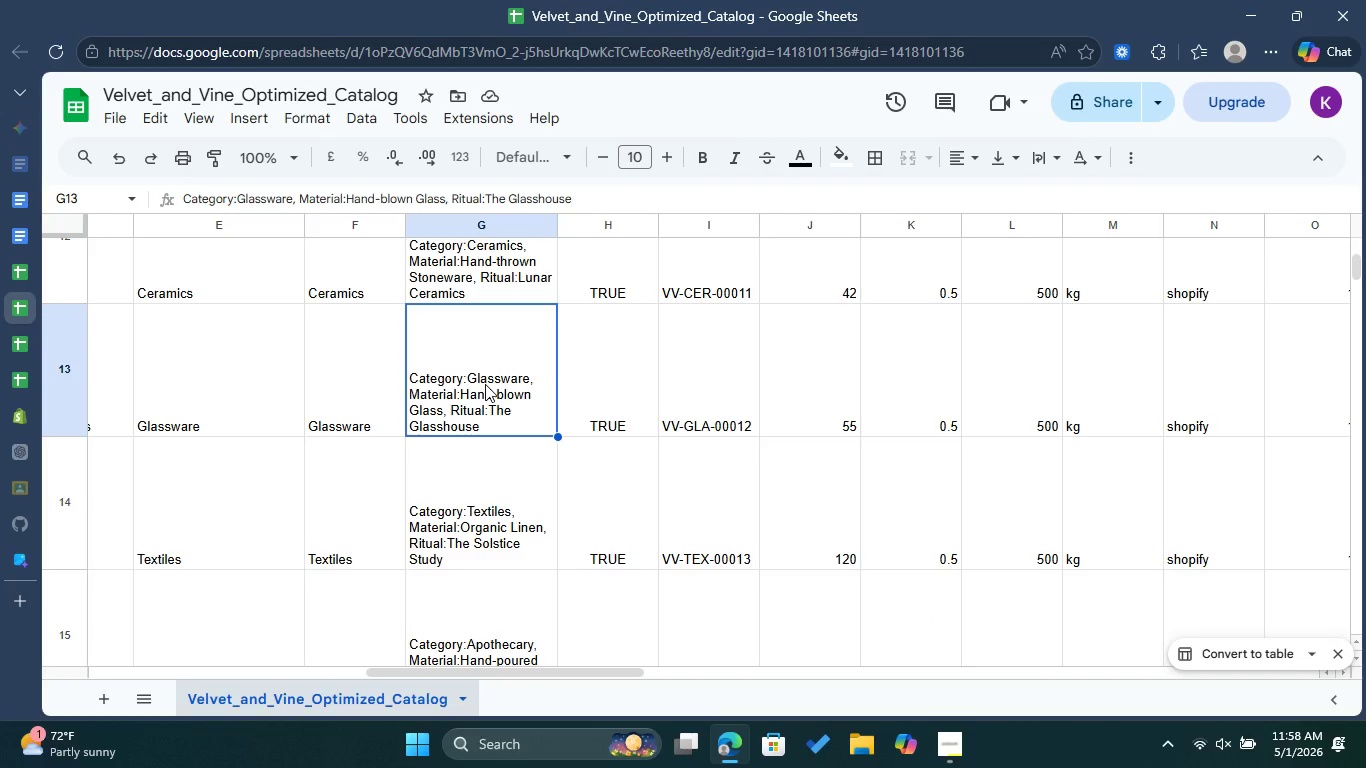 
scroll: coordinate [1021, 558], scroll_direction: down, amount: 1.0
 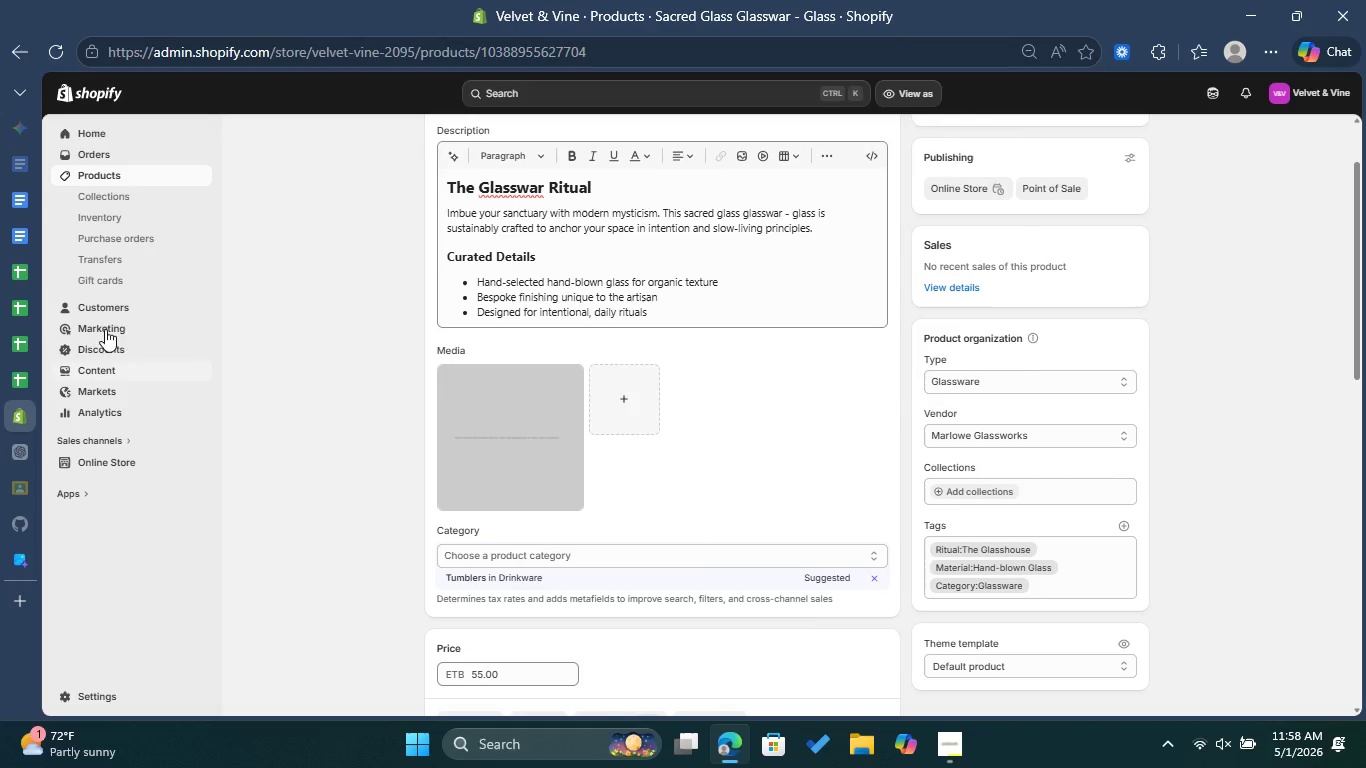 
left_click([27, 307])
 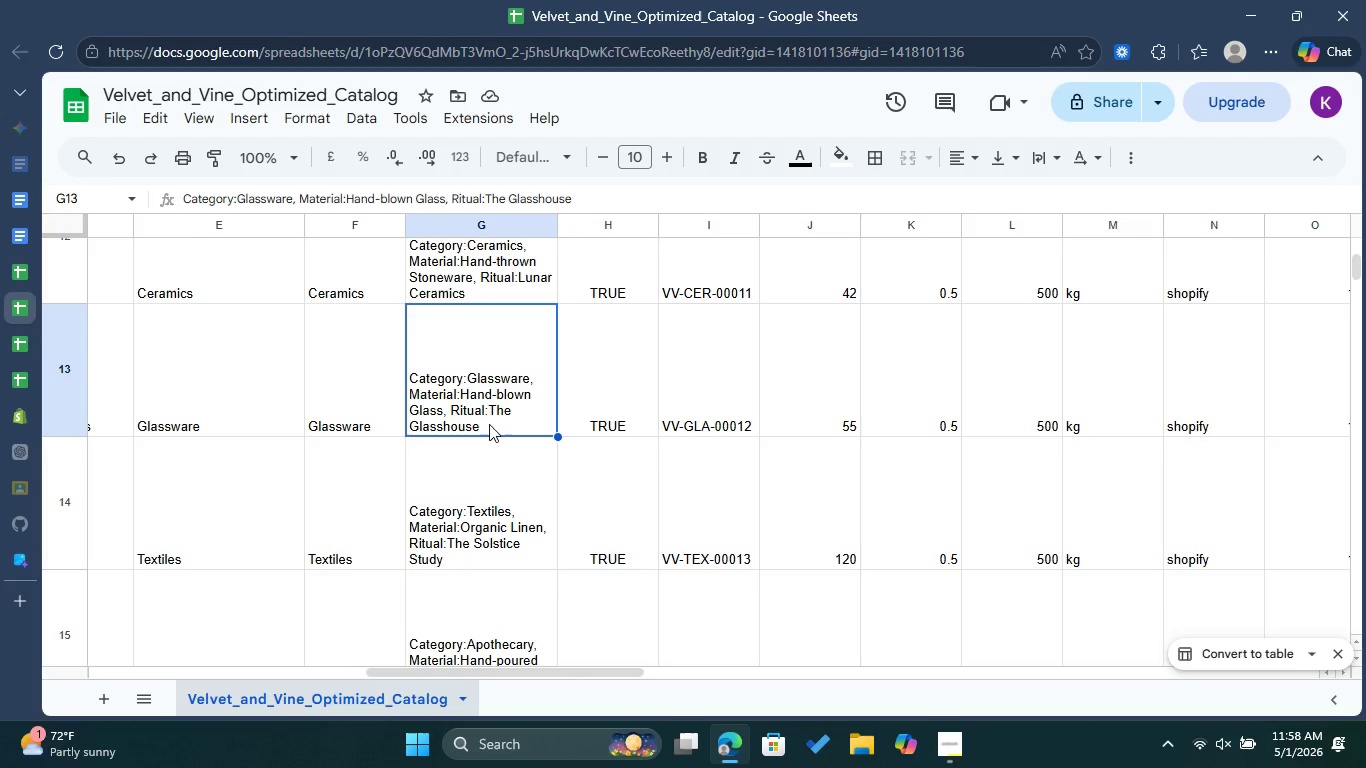 
left_click([726, 366])
 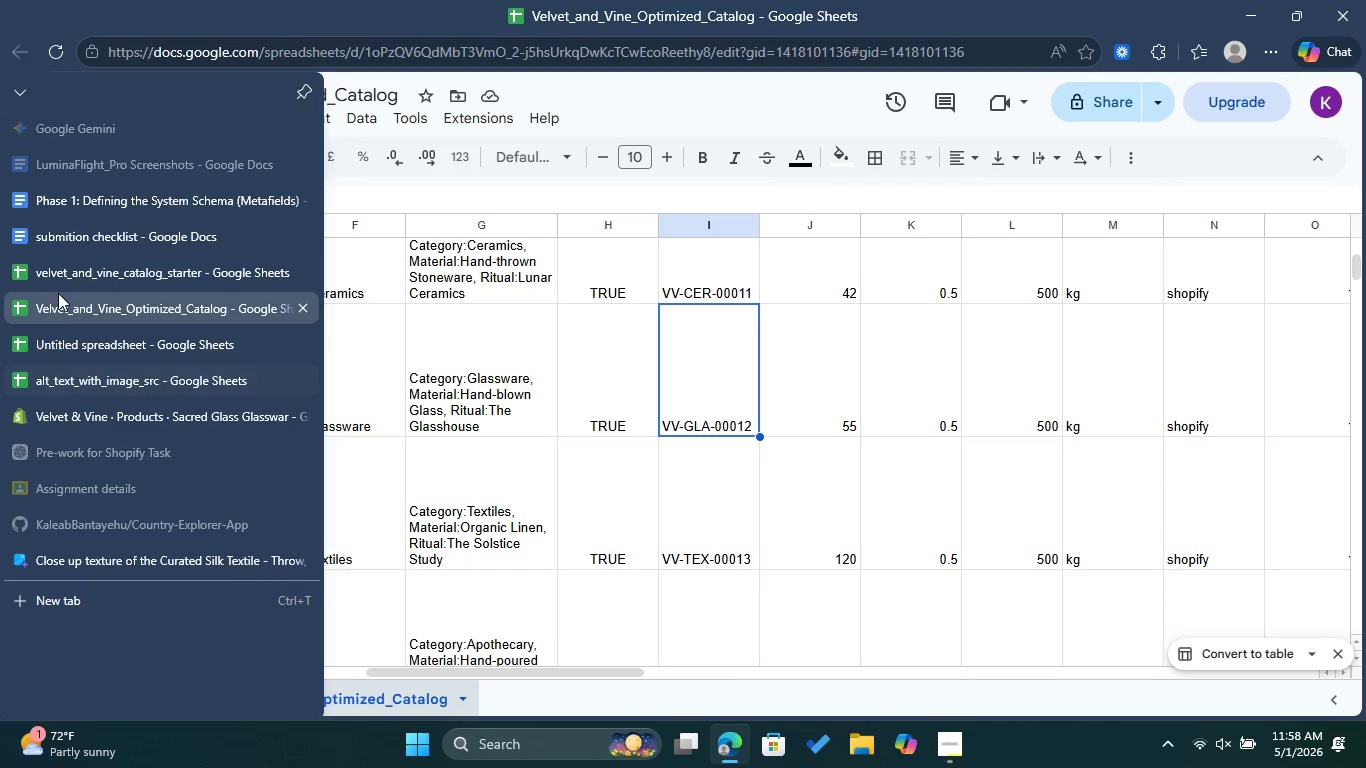 
left_click([68, 407])
 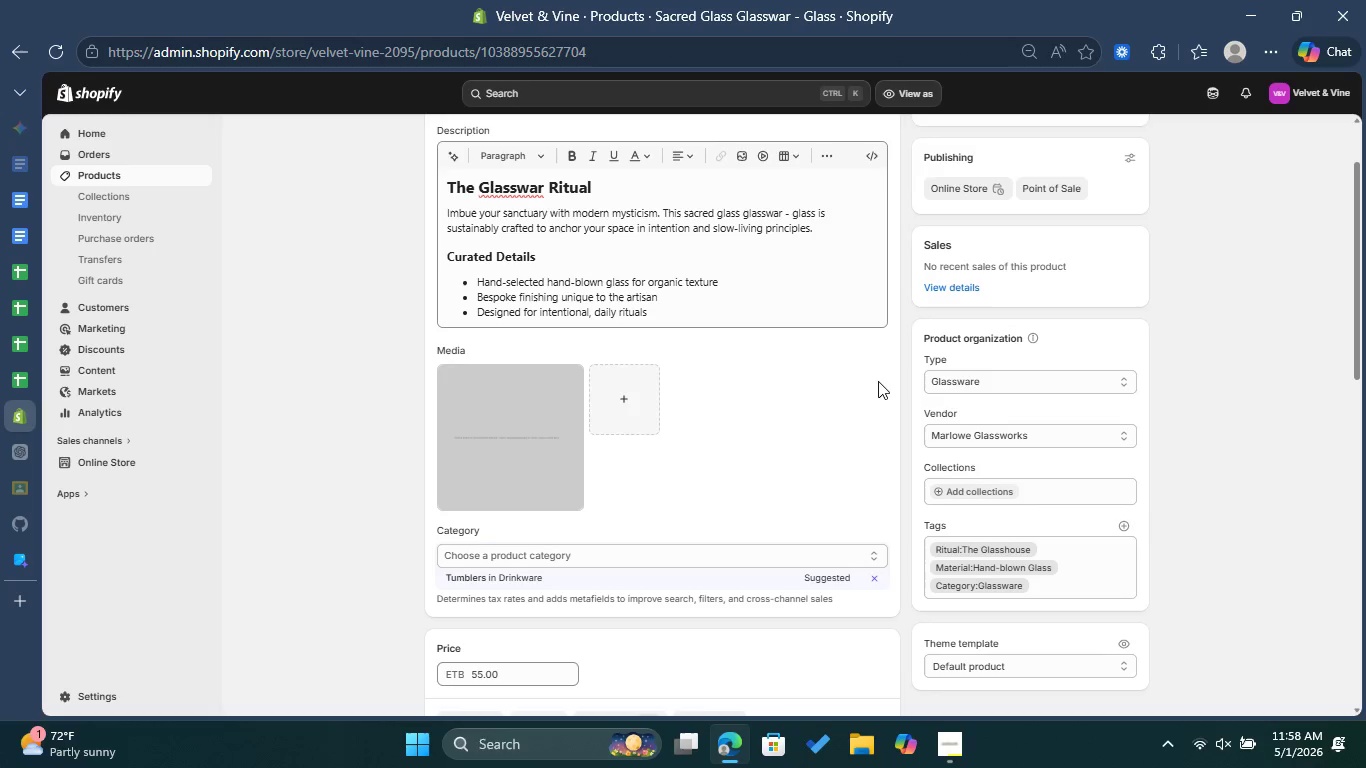 
scroll: coordinate [750, 448], scroll_direction: down, amount: 3.0
 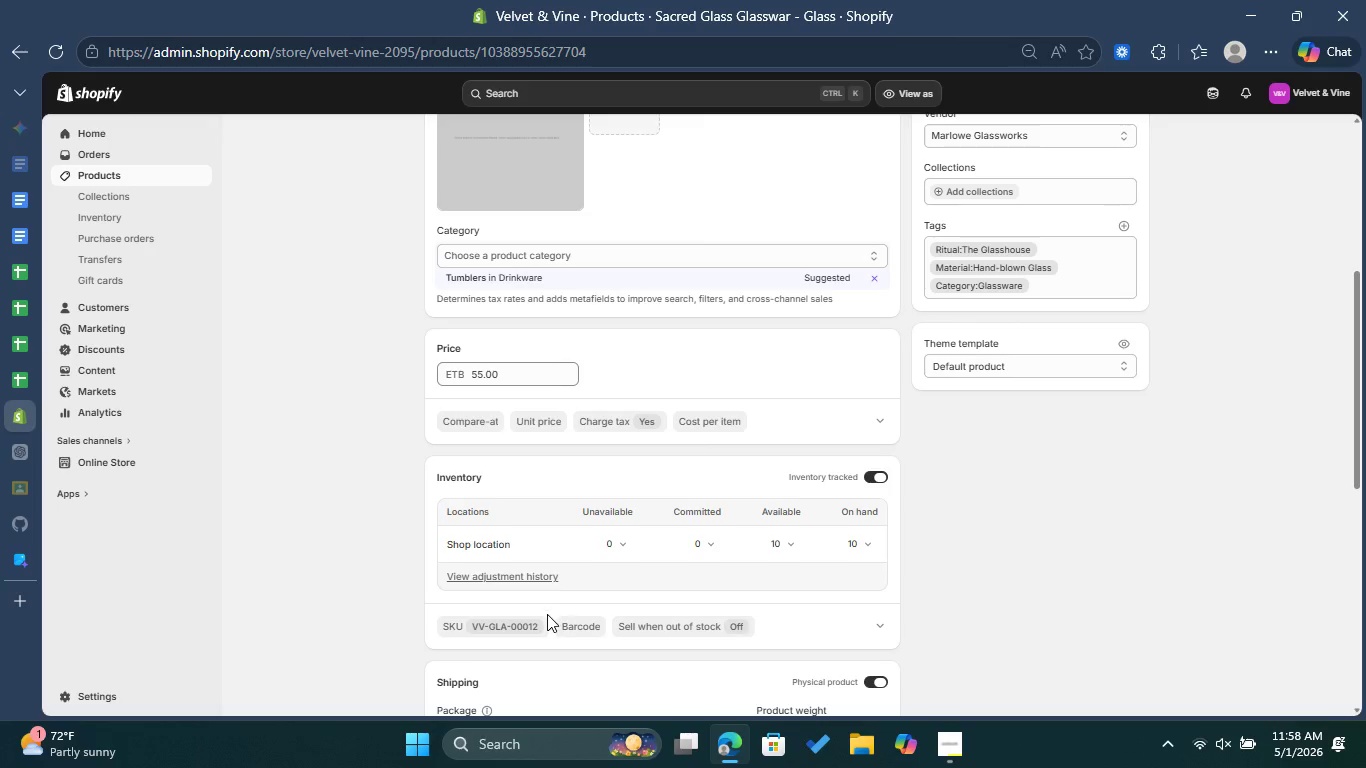 
mouse_move([31, 315])
 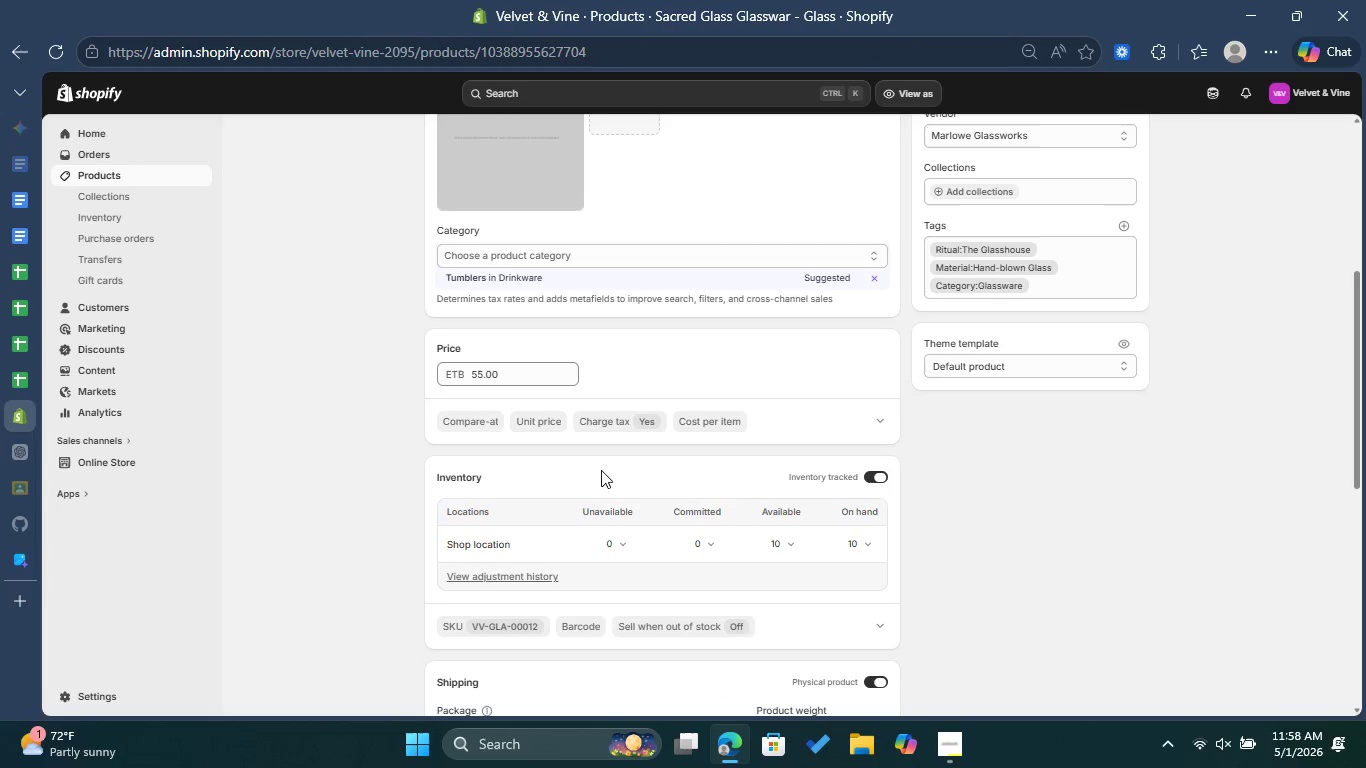 
scroll: coordinate [641, 525], scroll_direction: down, amount: 1.0
 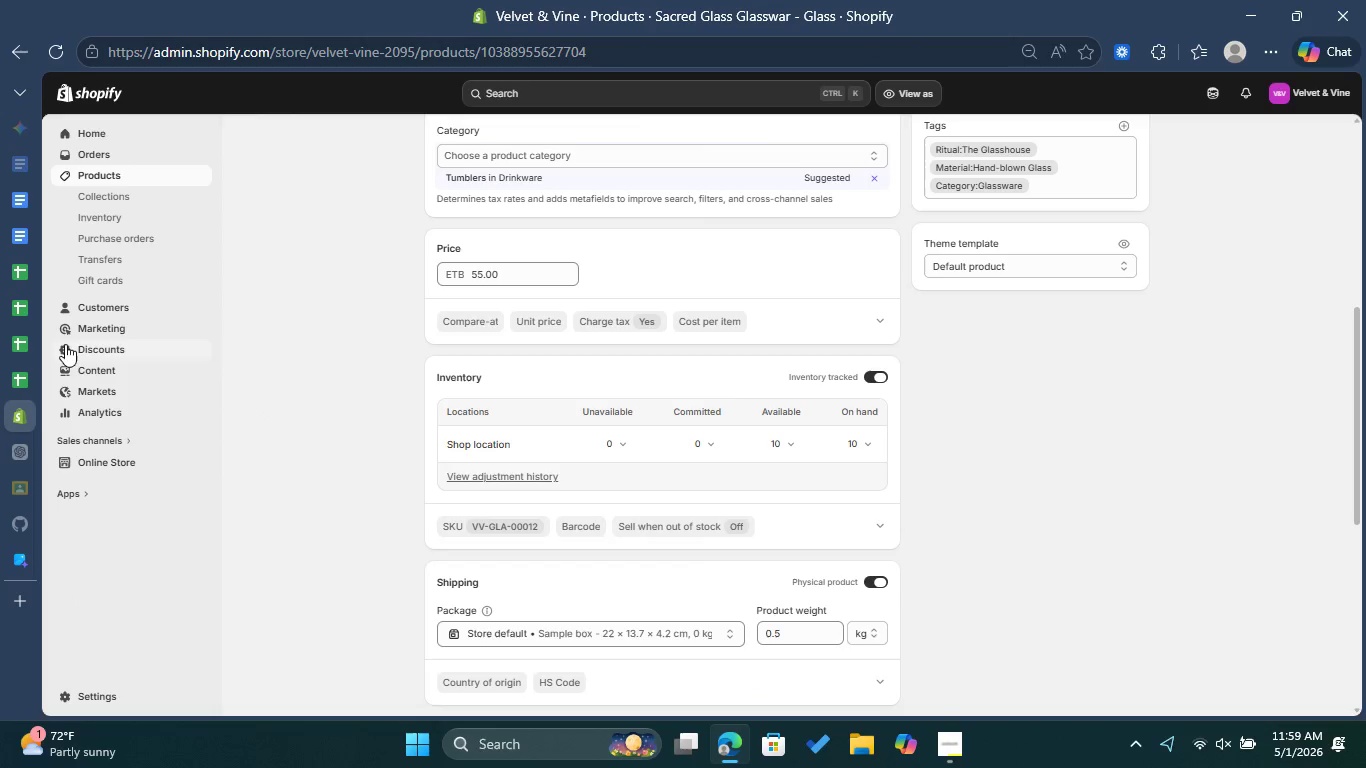 
left_click([7, 301])
 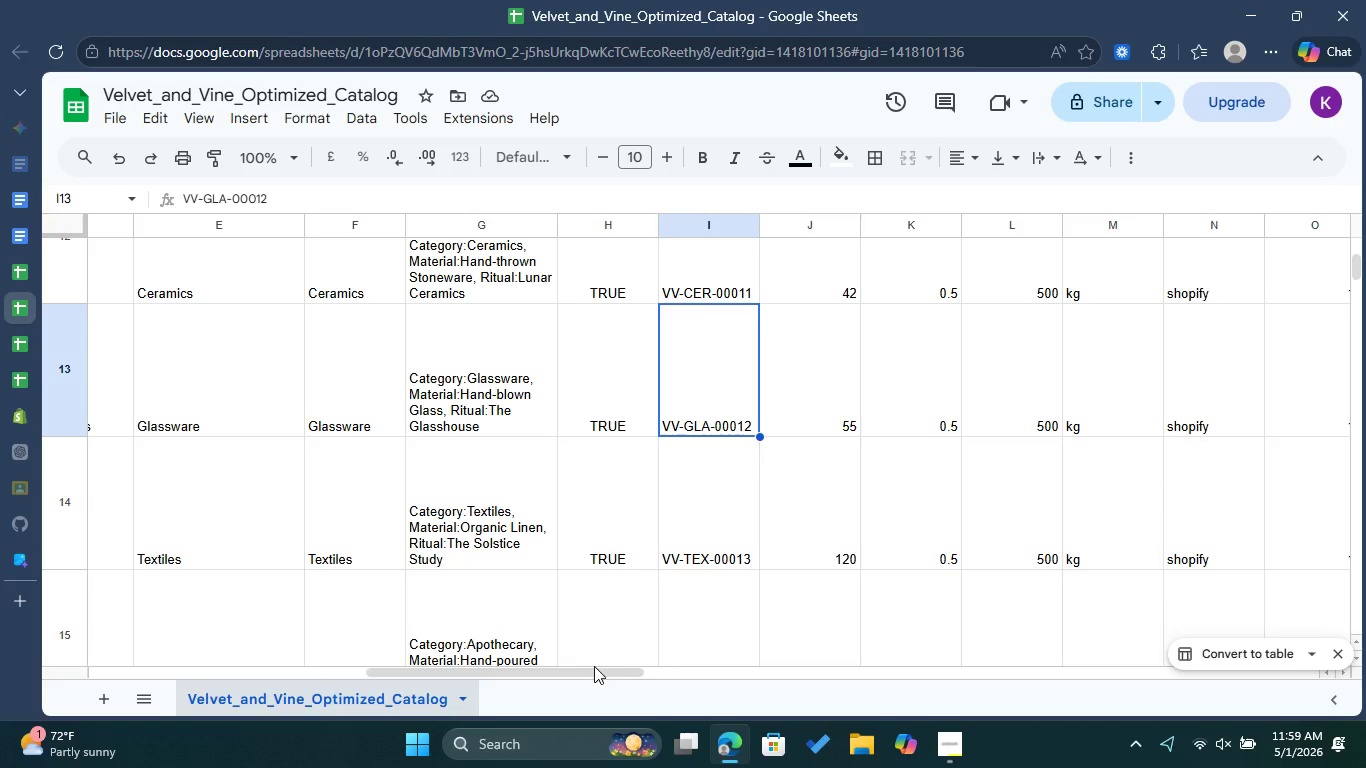 
left_click_drag(start_coordinate=[594, 669], to_coordinate=[746, 678])
 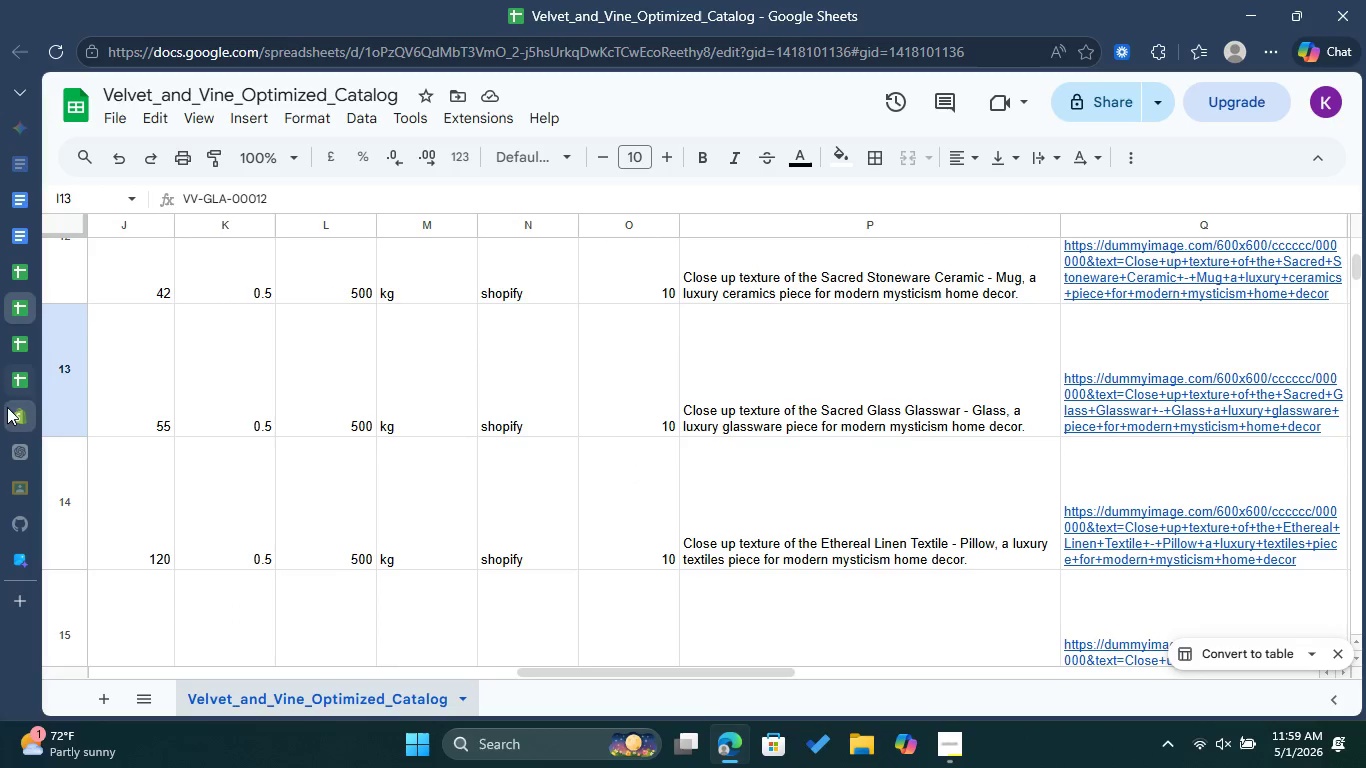 
left_click([7, 415])
 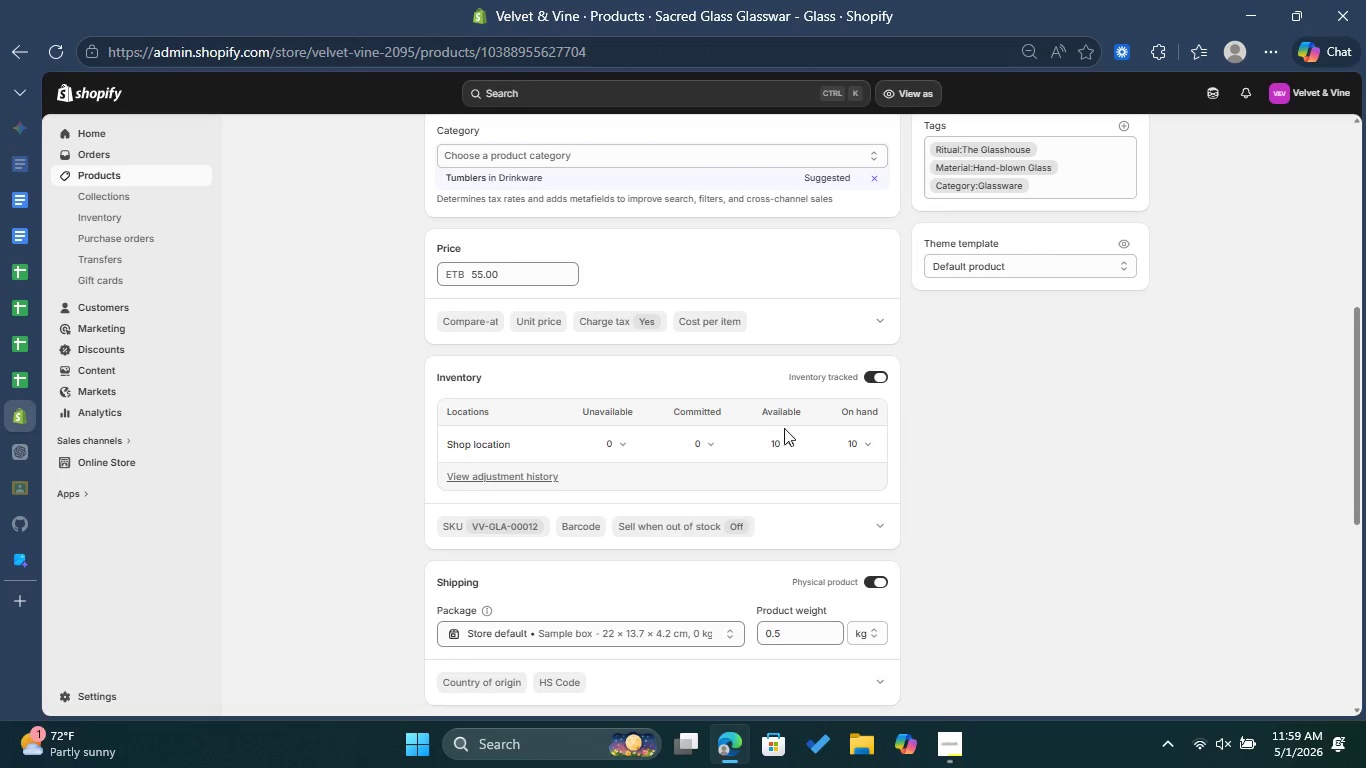 
left_click([23, 296])
 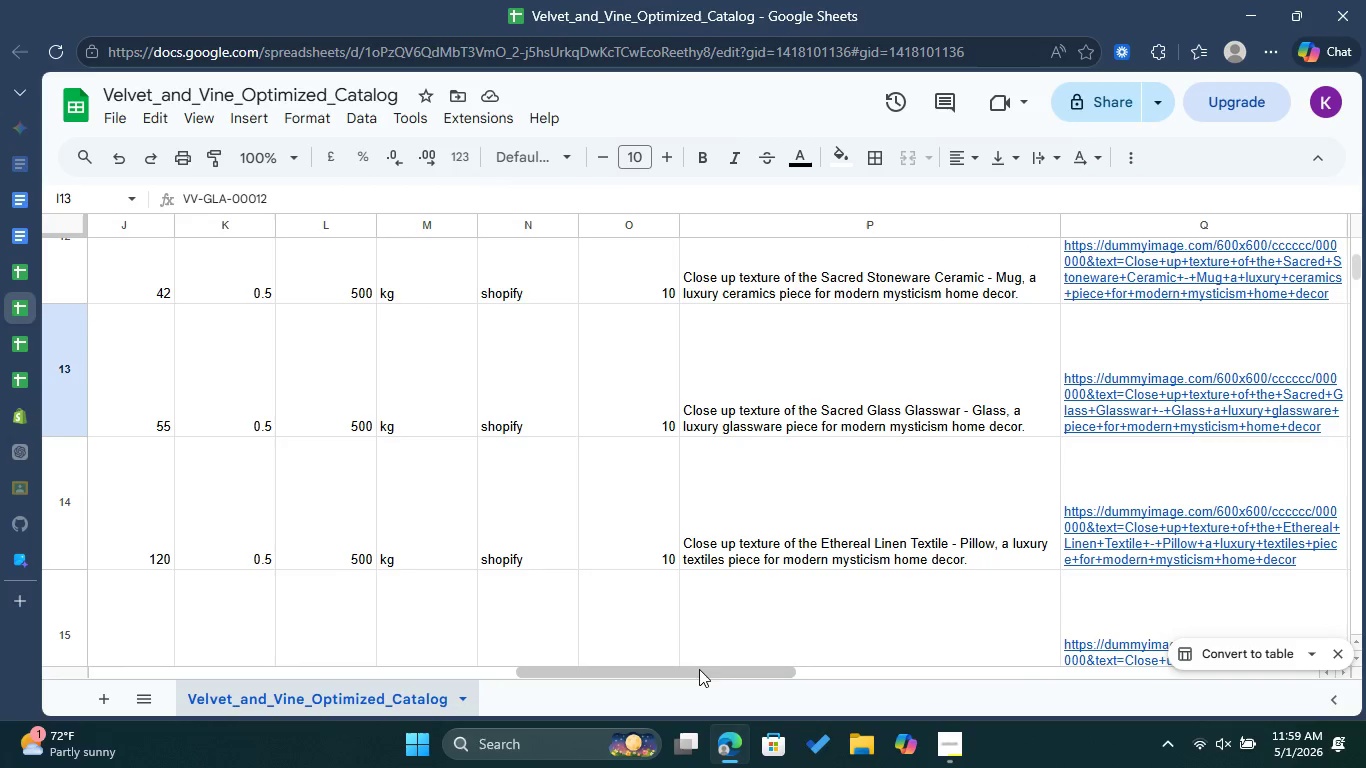 
left_click_drag(start_coordinate=[698, 670], to_coordinate=[722, 673])
 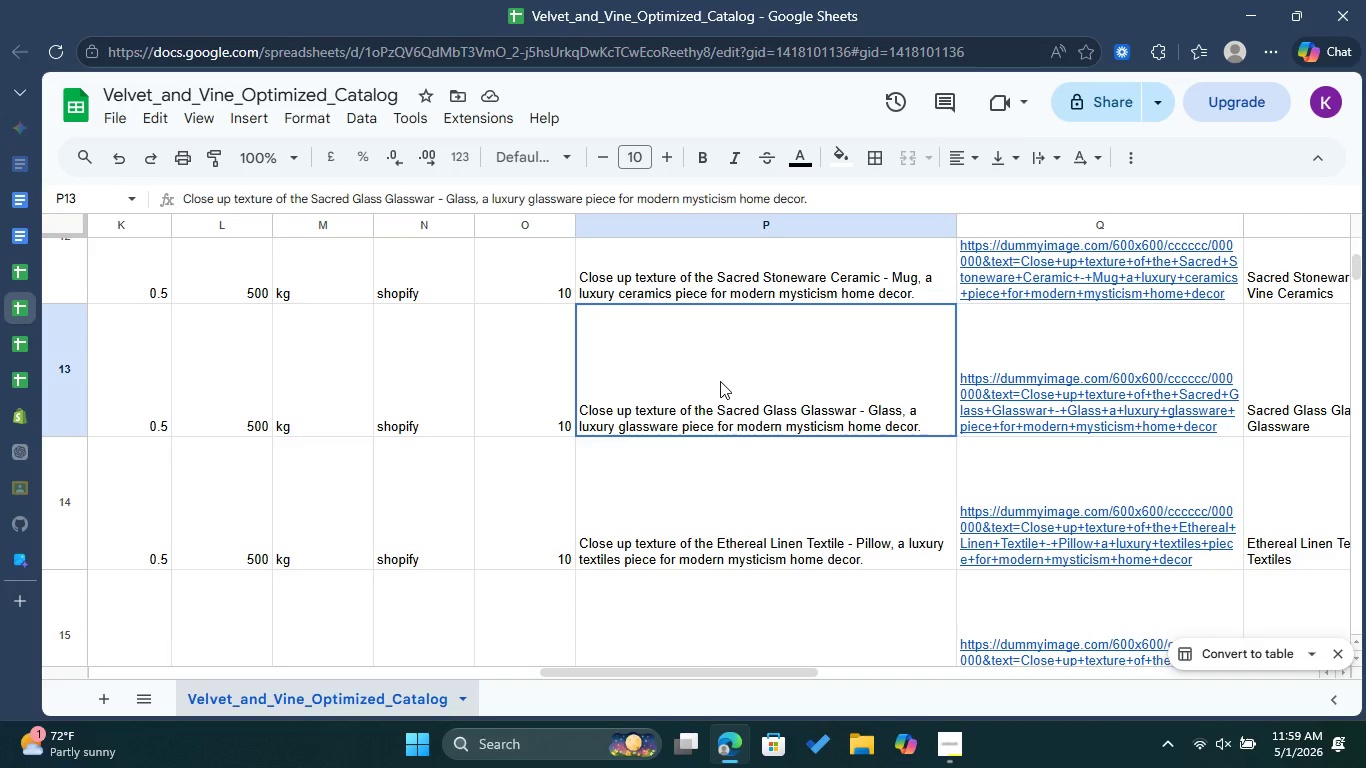 
double_click([720, 381])
 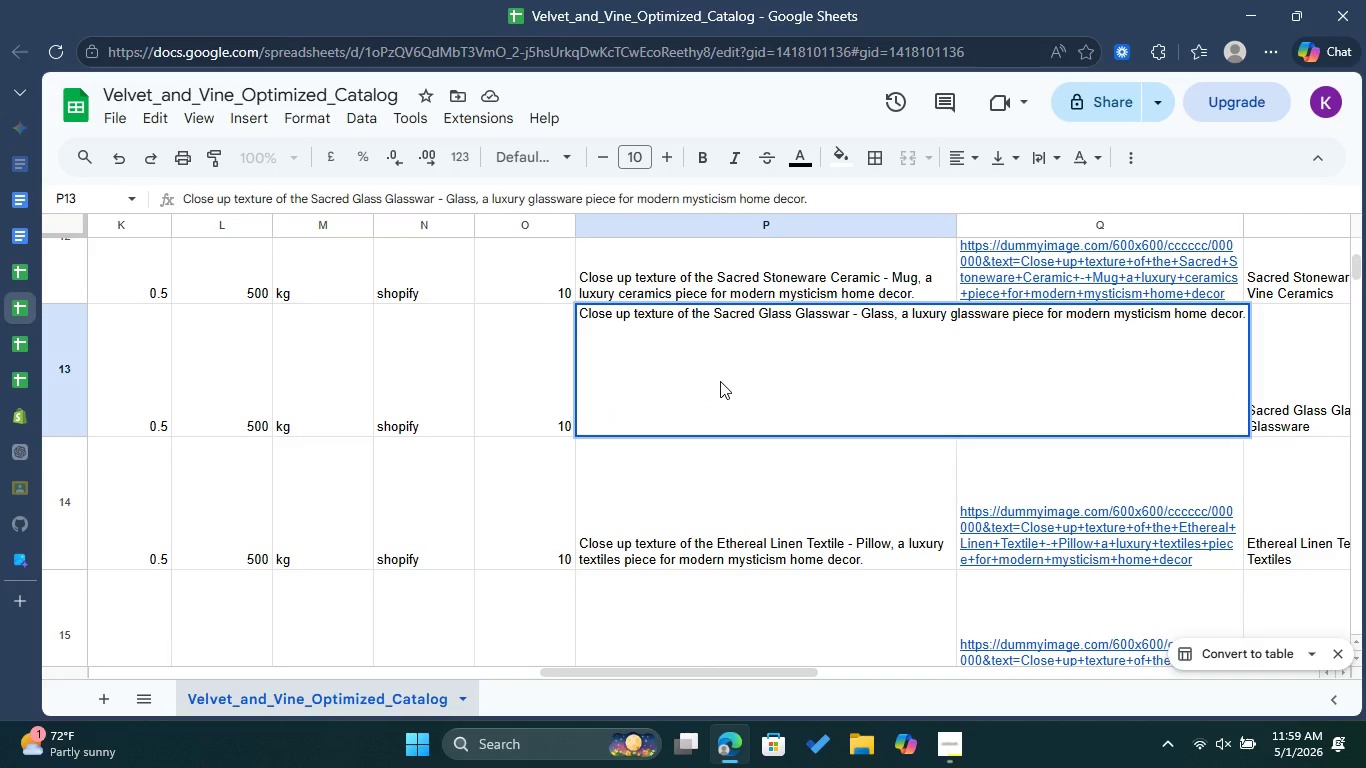 
key(Control+A)
 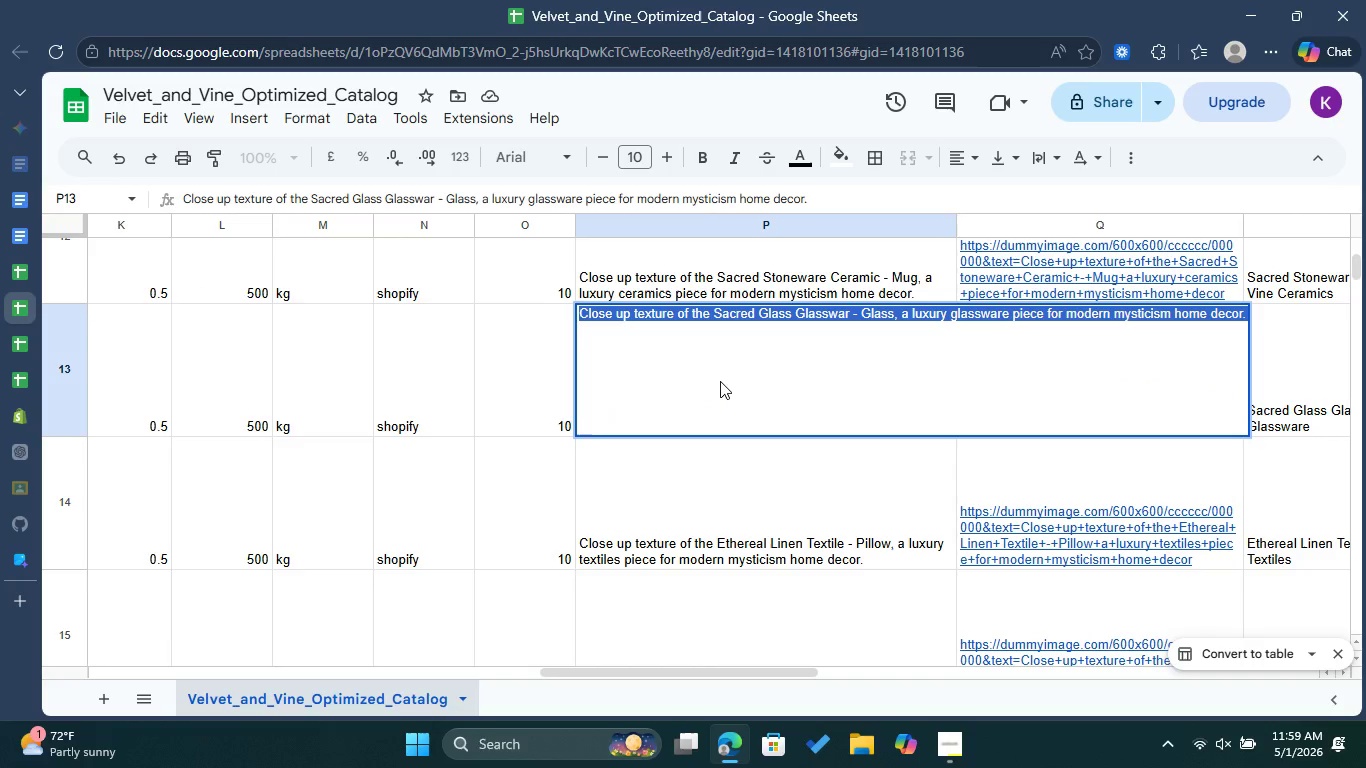 
key(Control+C)
 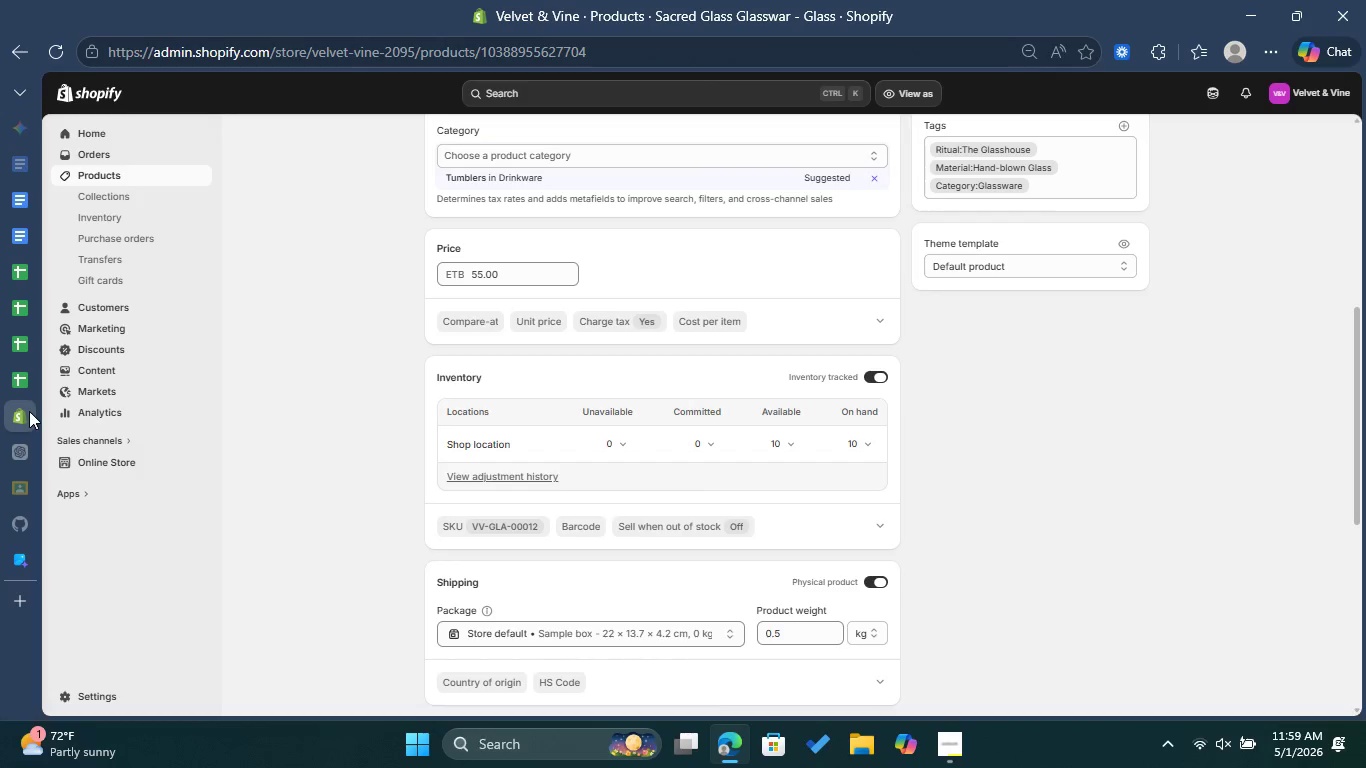 
scroll: coordinate [666, 287], scroll_direction: up, amount: 1.0
 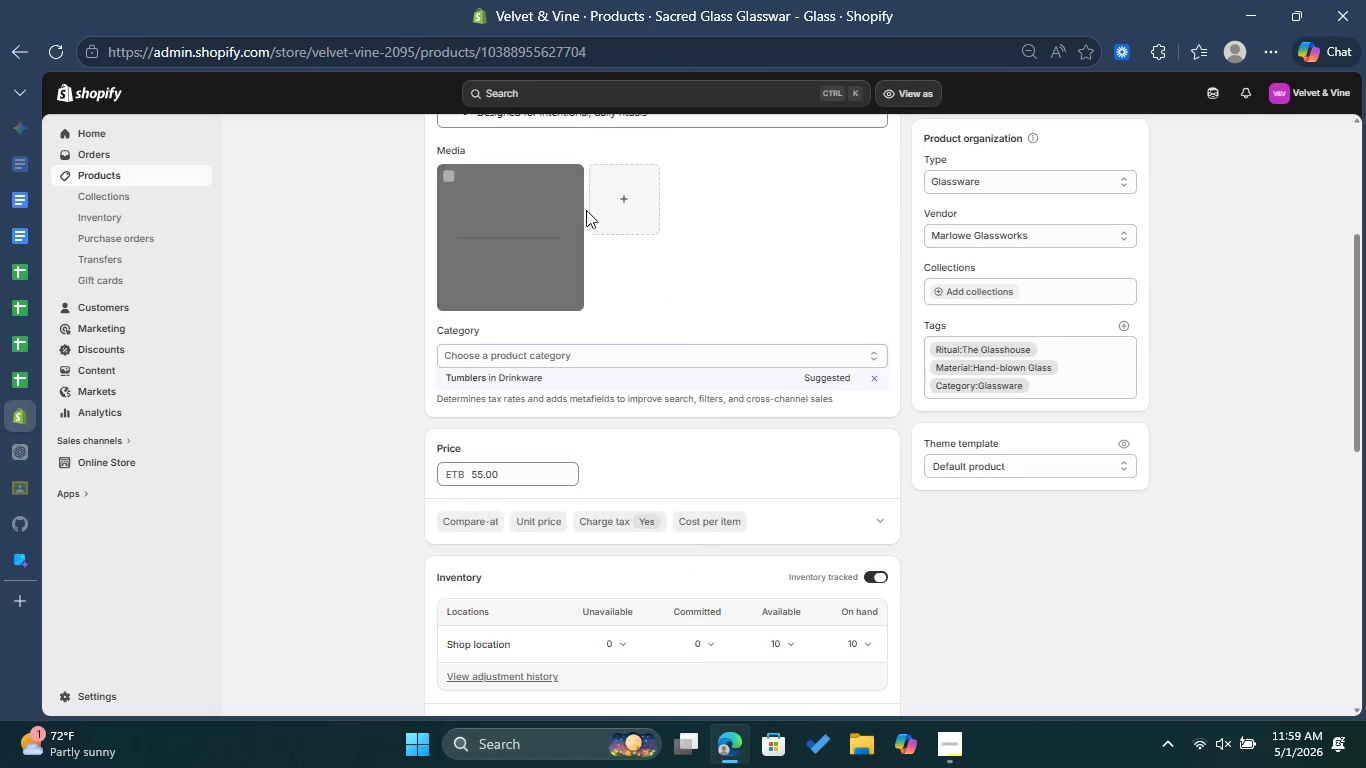 
left_click([545, 211])
 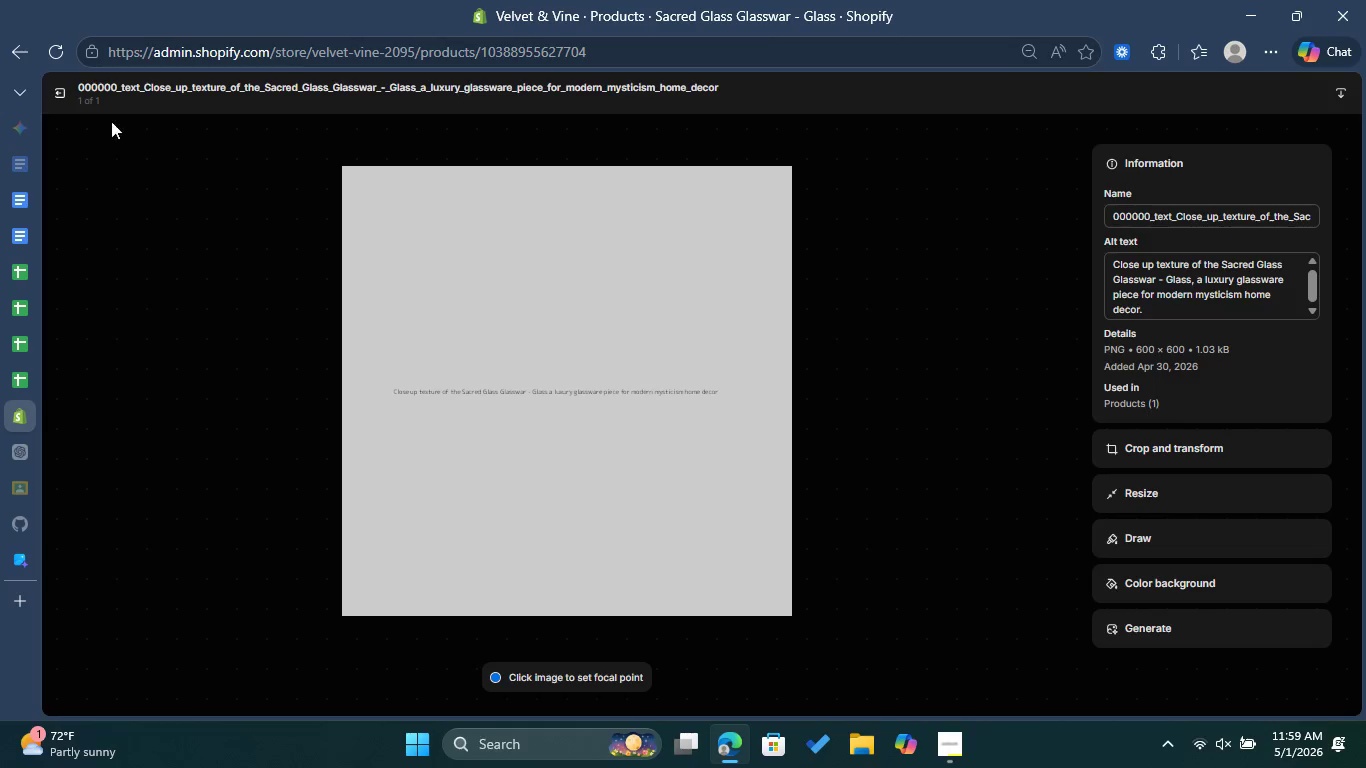 
left_click([61, 88])
 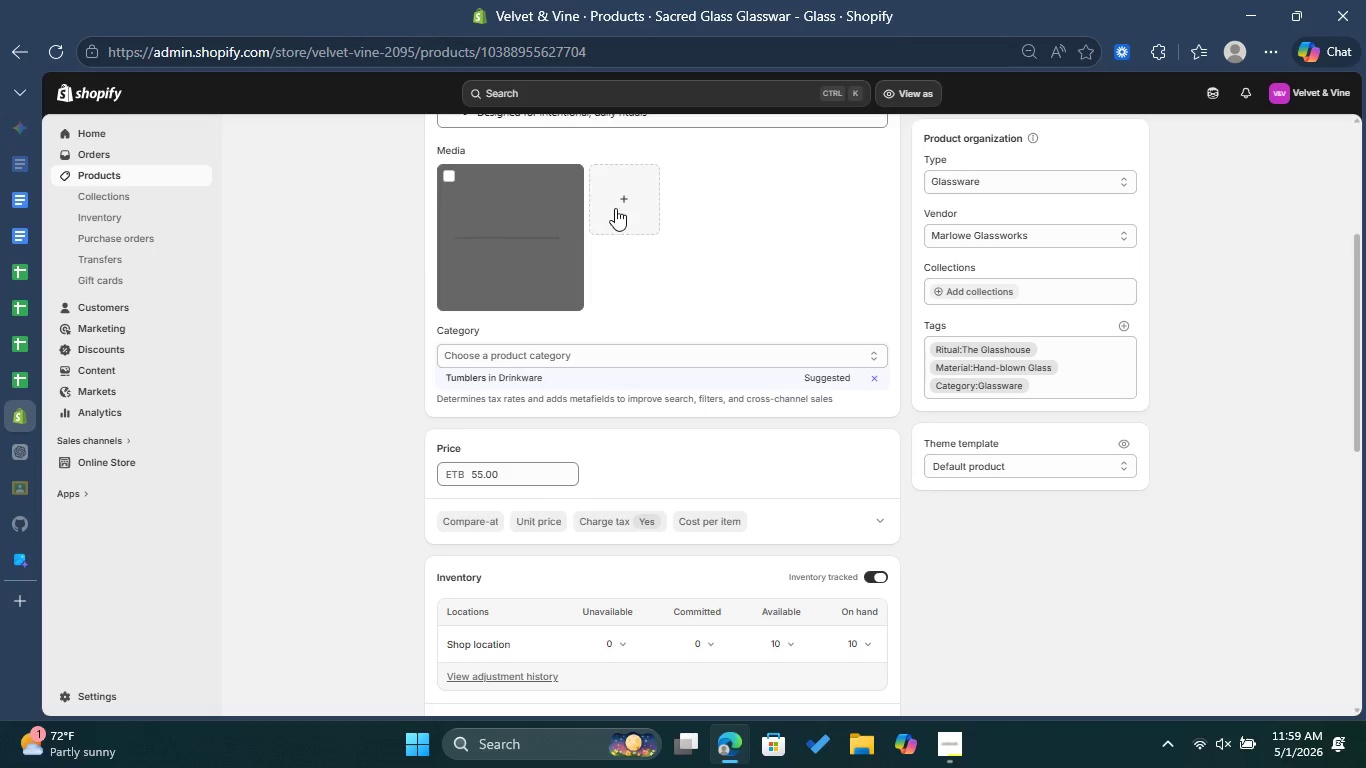 
left_click([620, 203])
 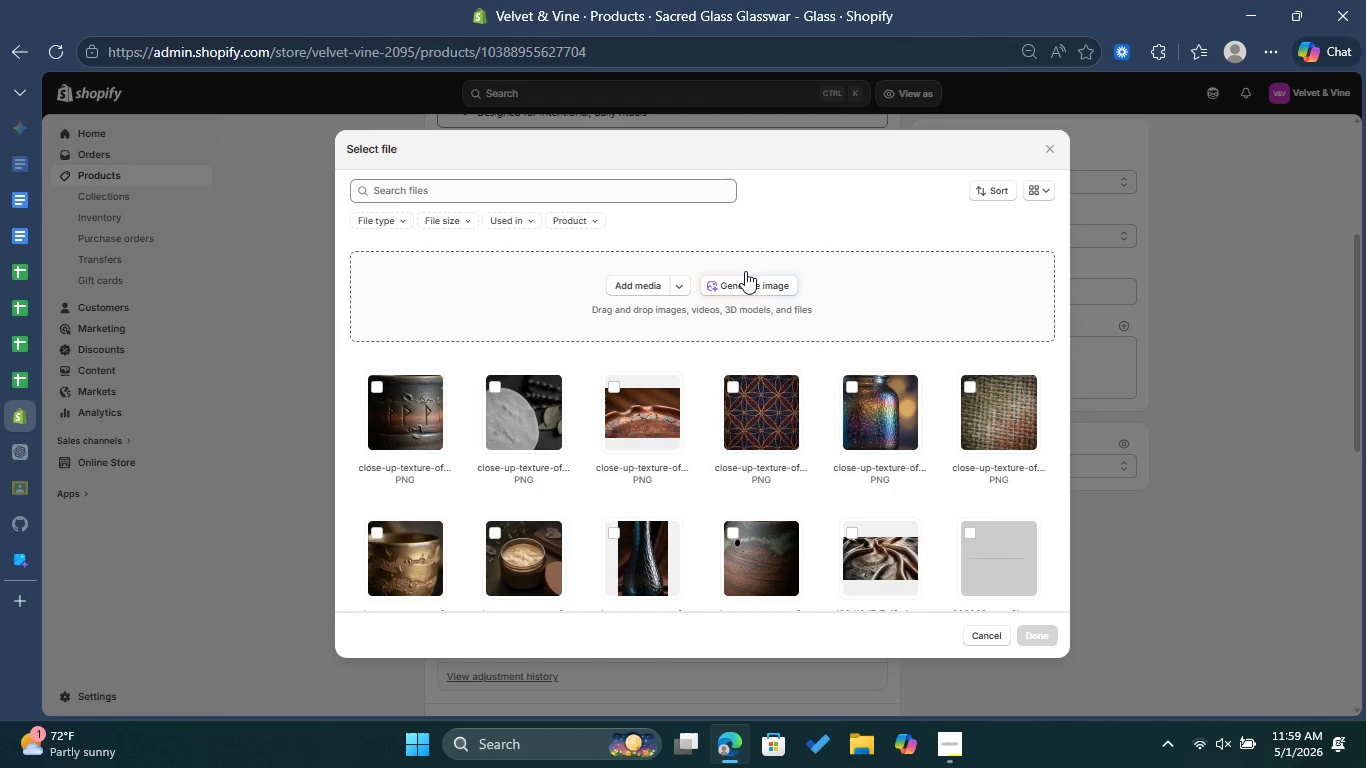 
left_click([745, 277])
 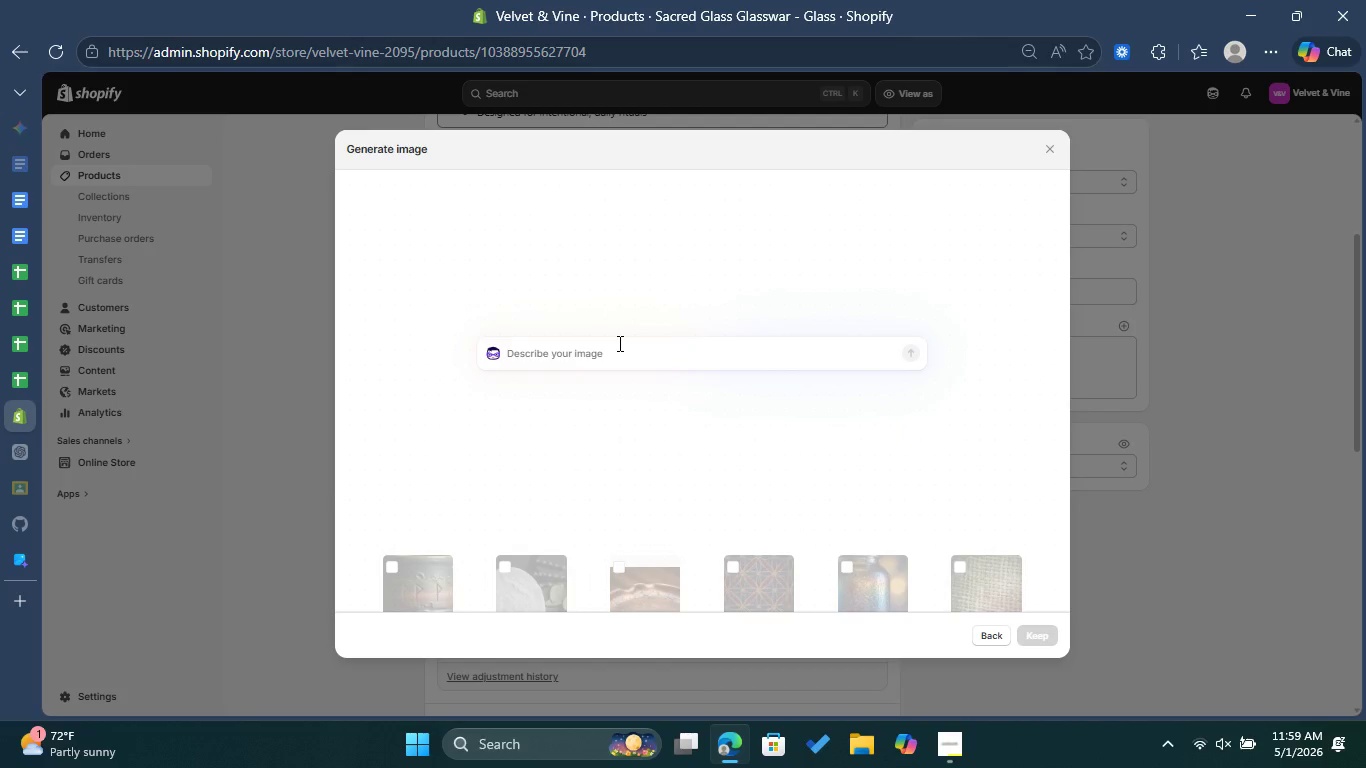 
key(Control+V)
 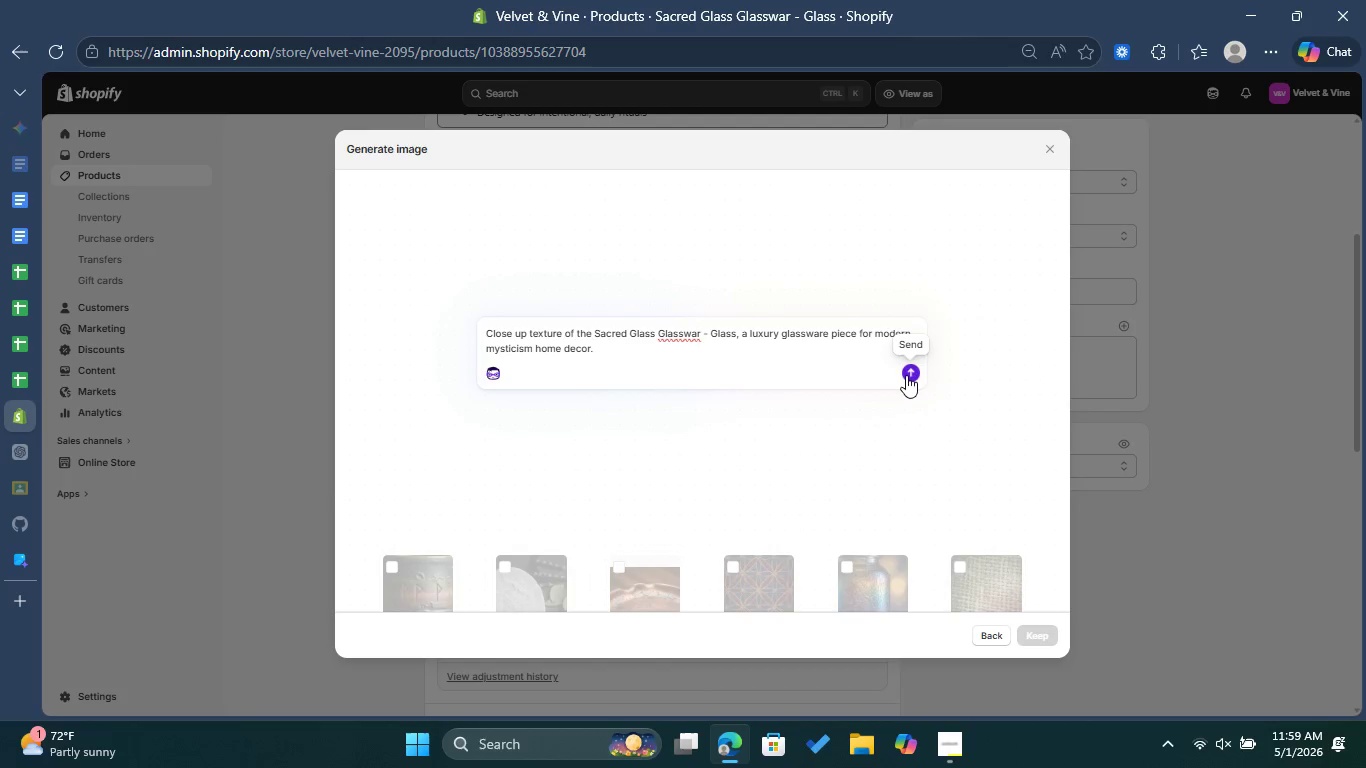 
left_click([906, 375])
 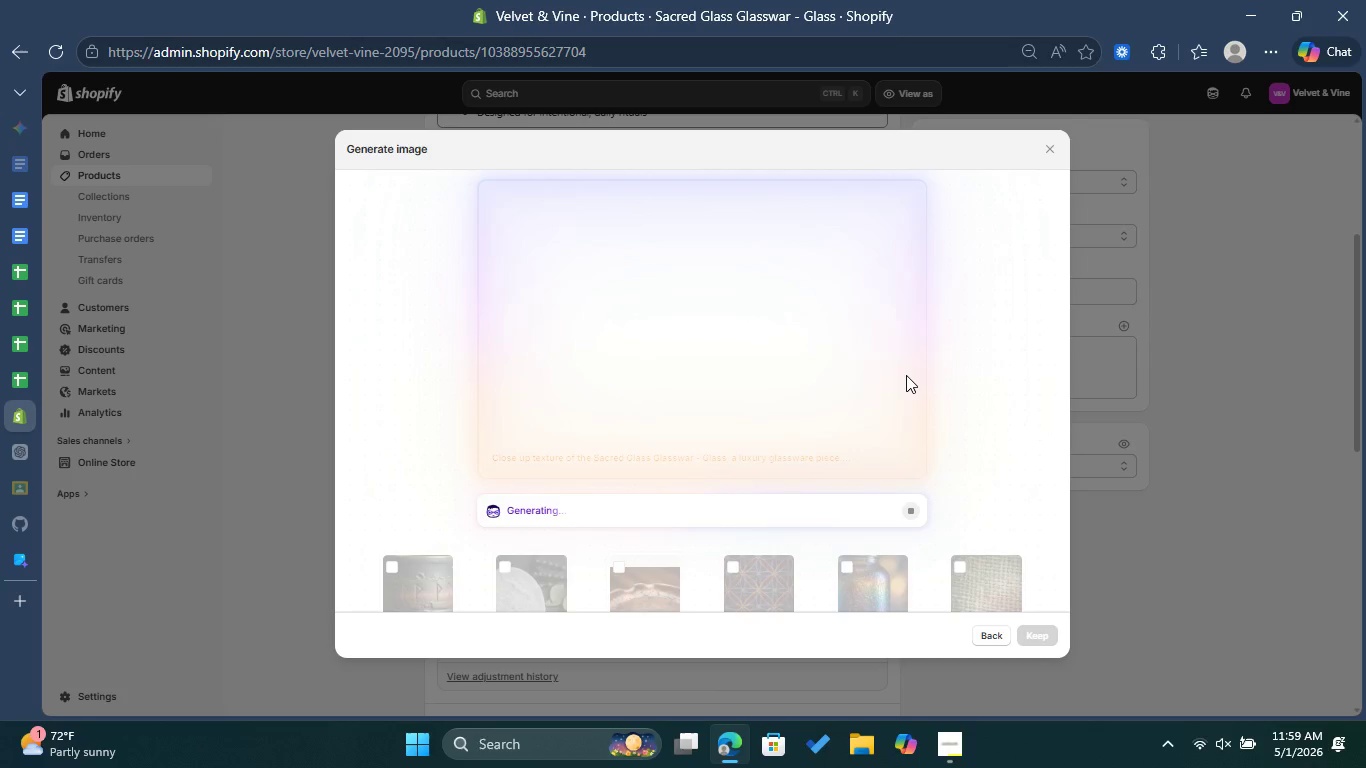 
wait(18.14)
 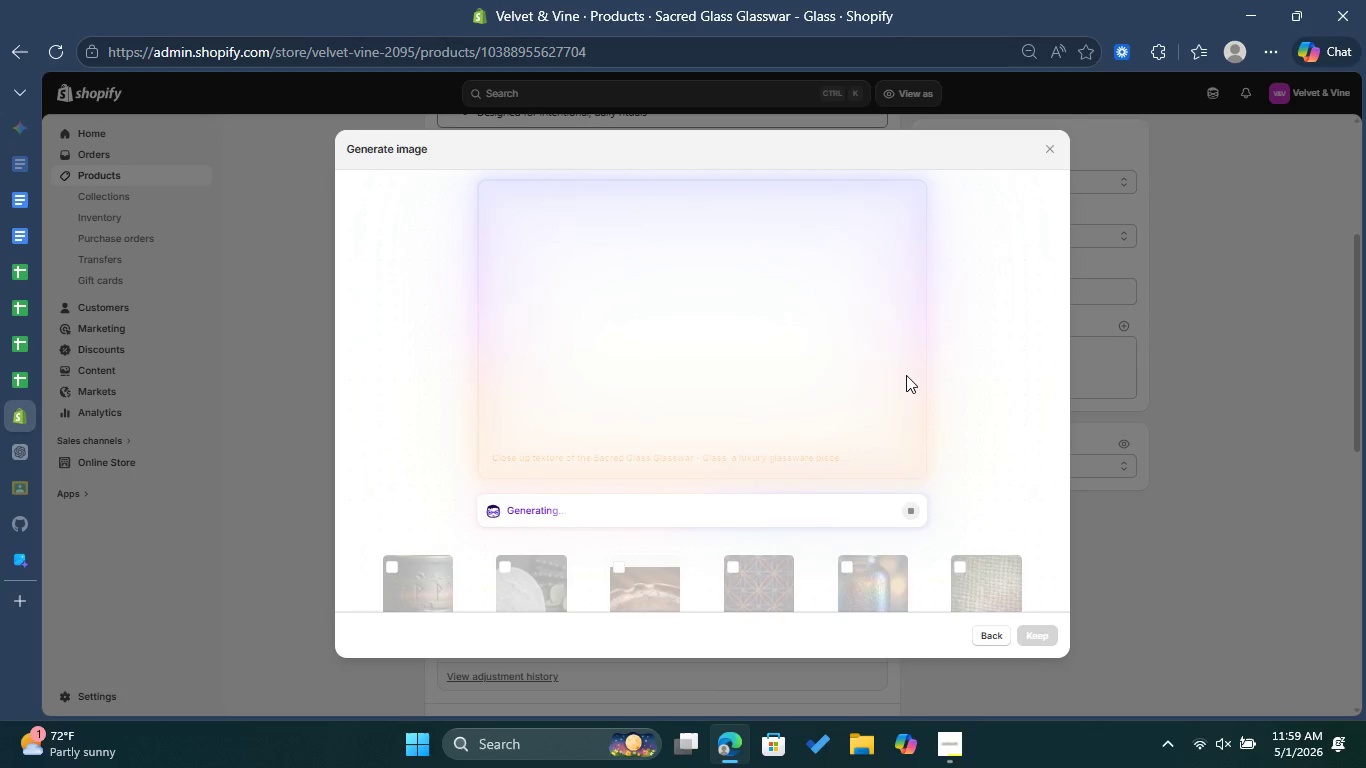 
left_click([19, 241])
 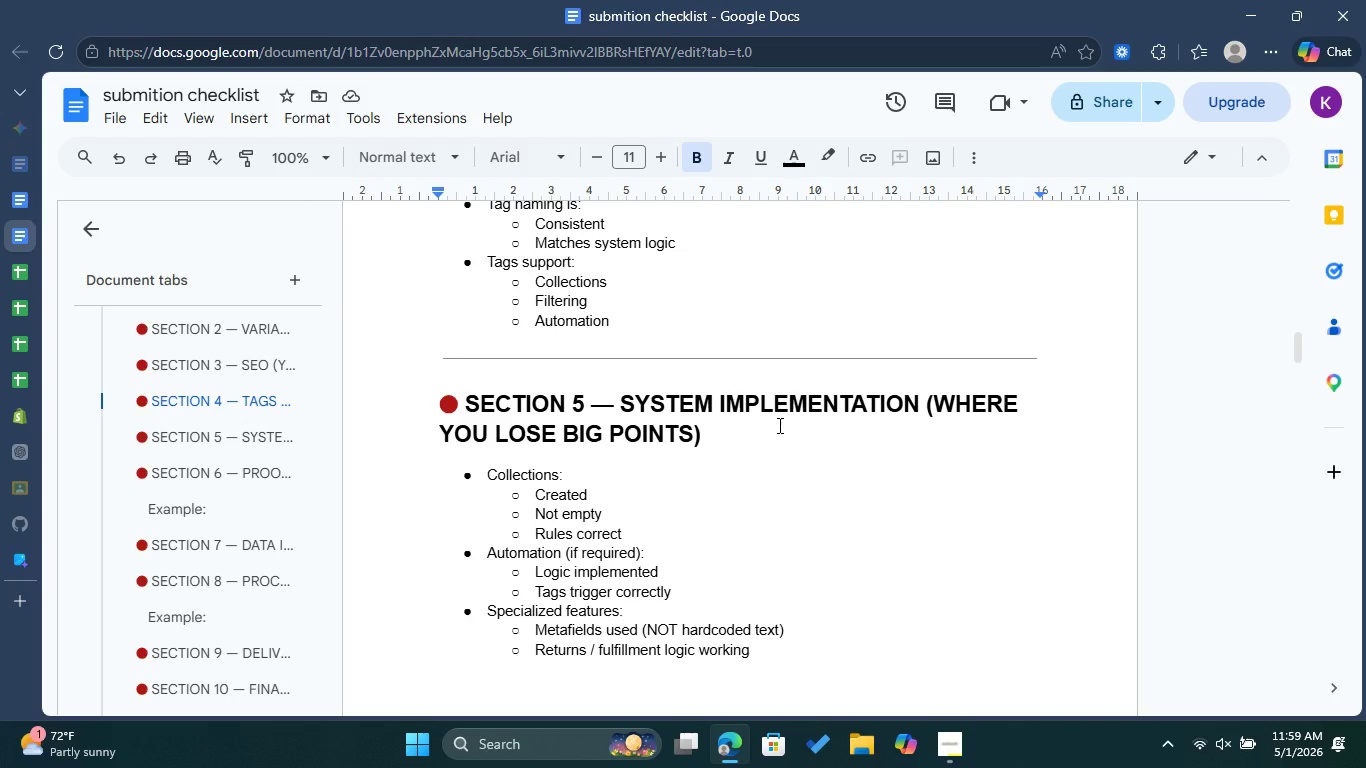 
wait(5.5)
 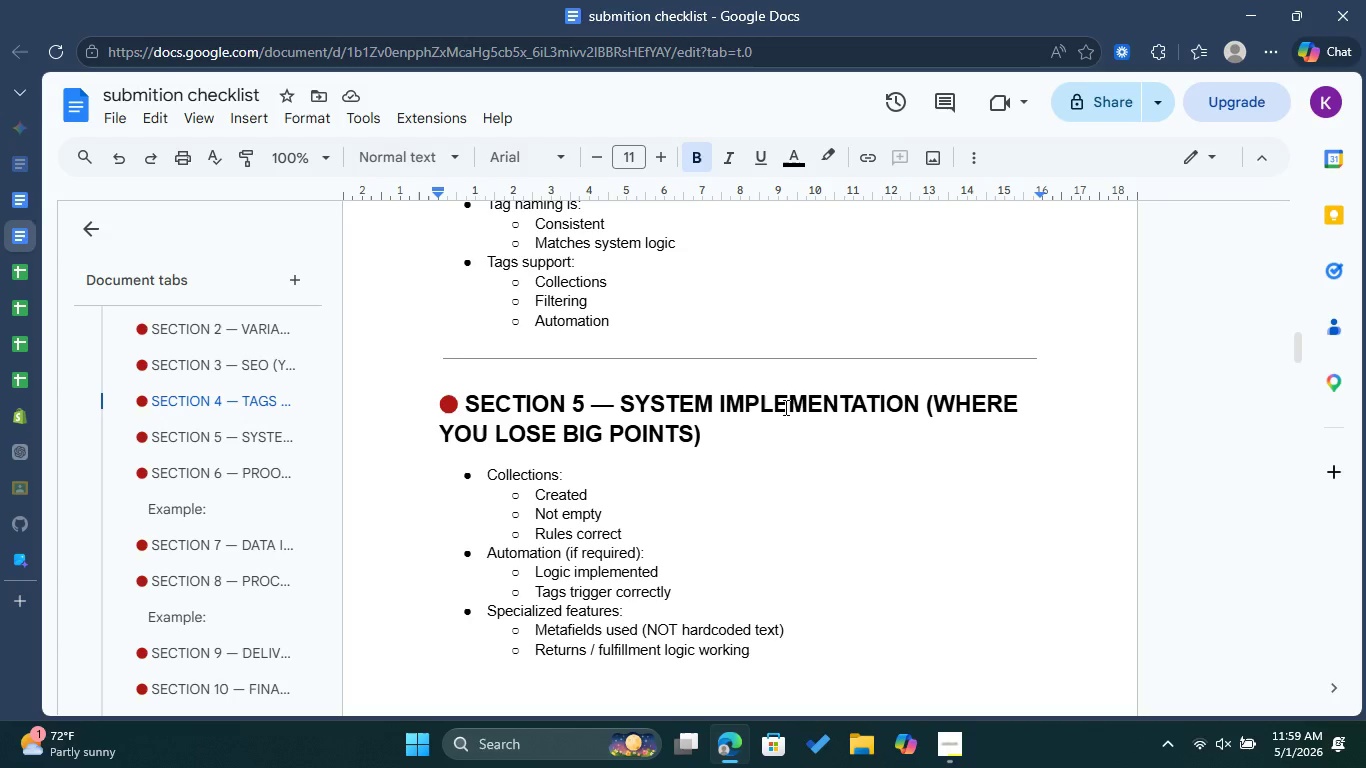 
scroll: coordinate [778, 425], scroll_direction: down, amount: 1.0
 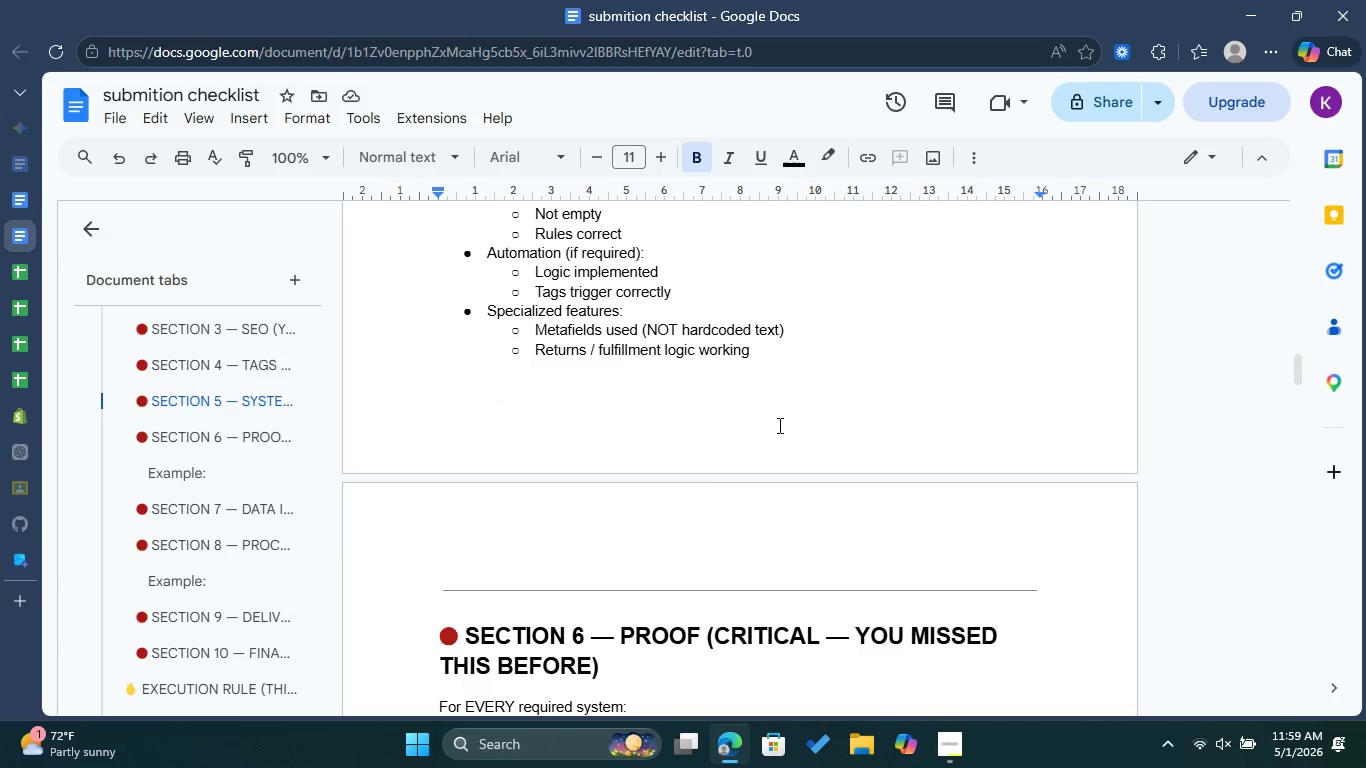 
scroll: coordinate [778, 425], scroll_direction: up, amount: 3.0
 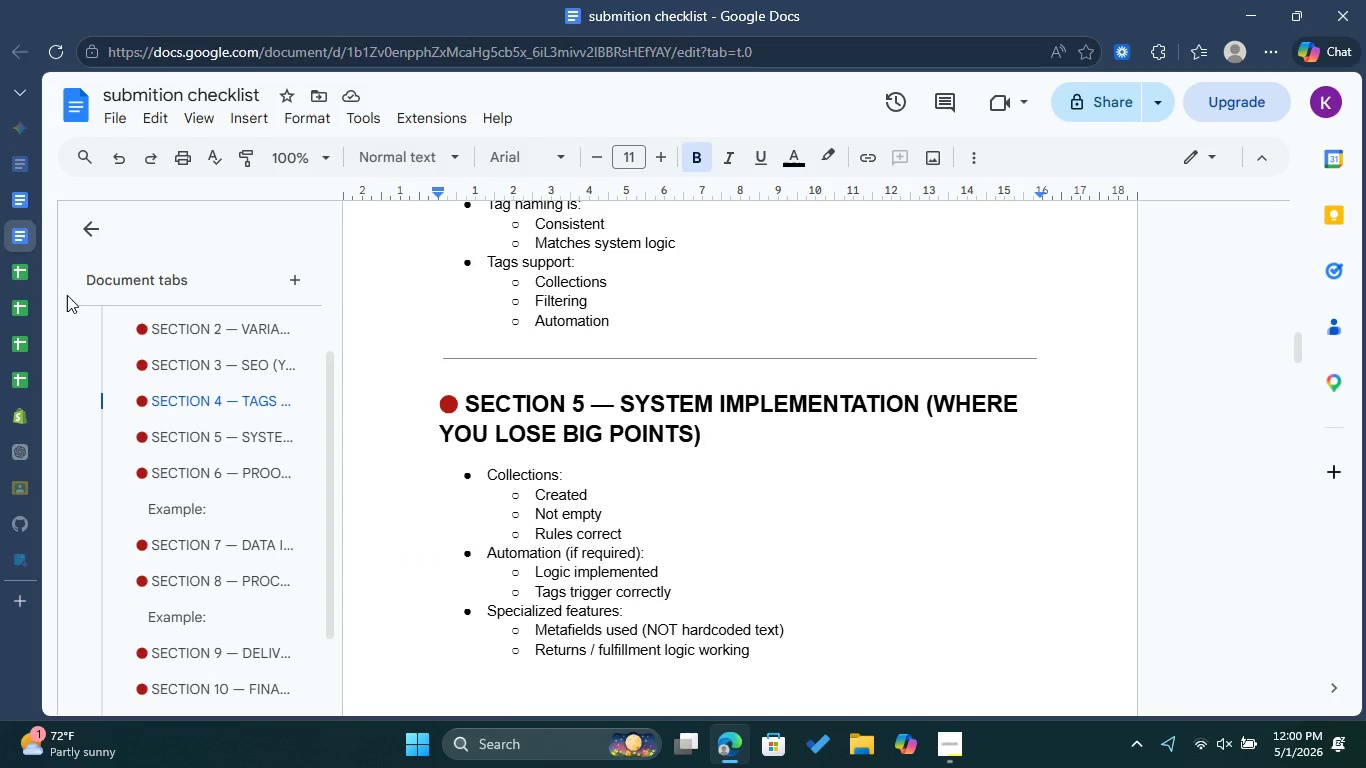 
wait(6.58)
 